 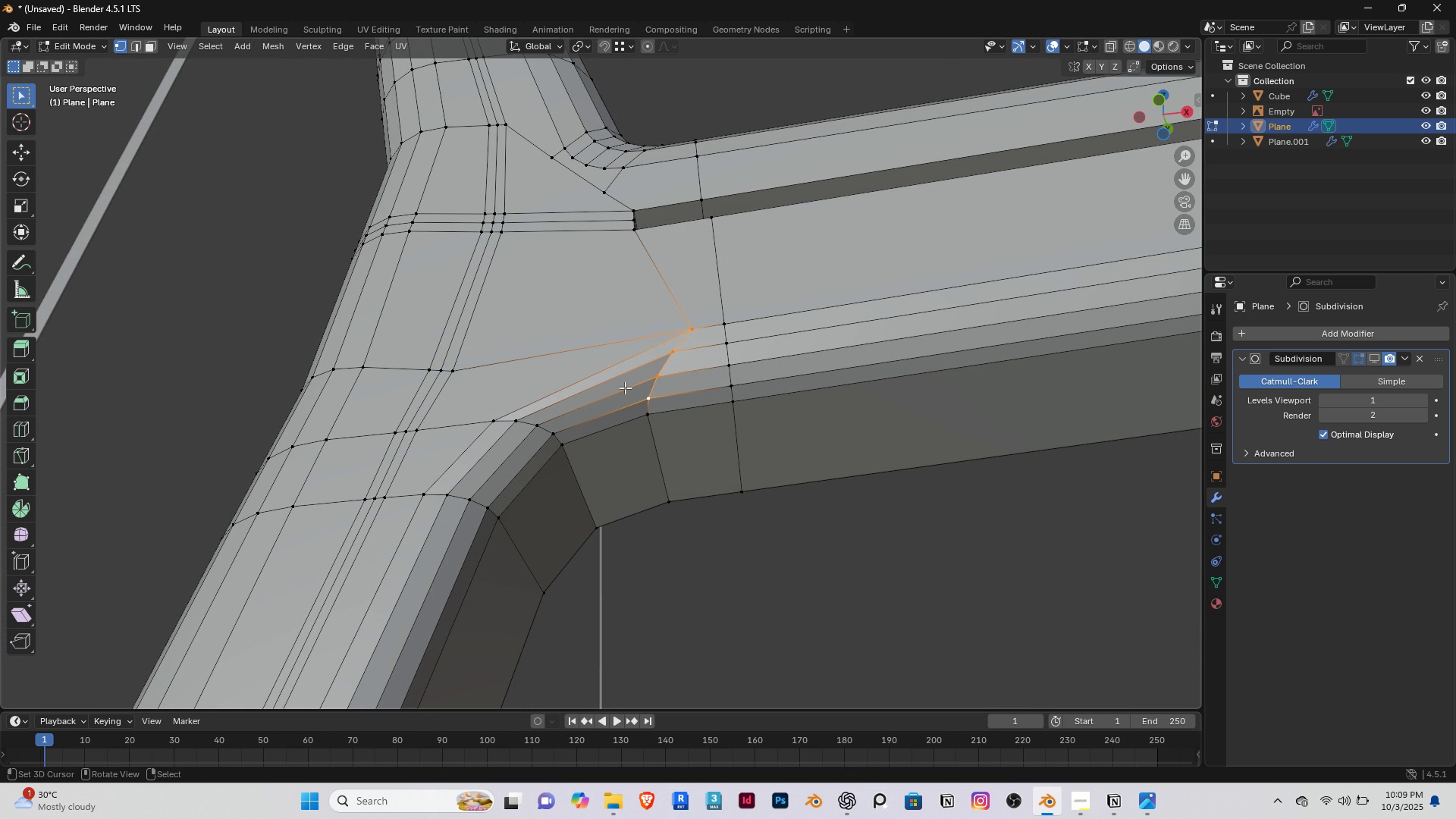 
middle_click([607, 458])
 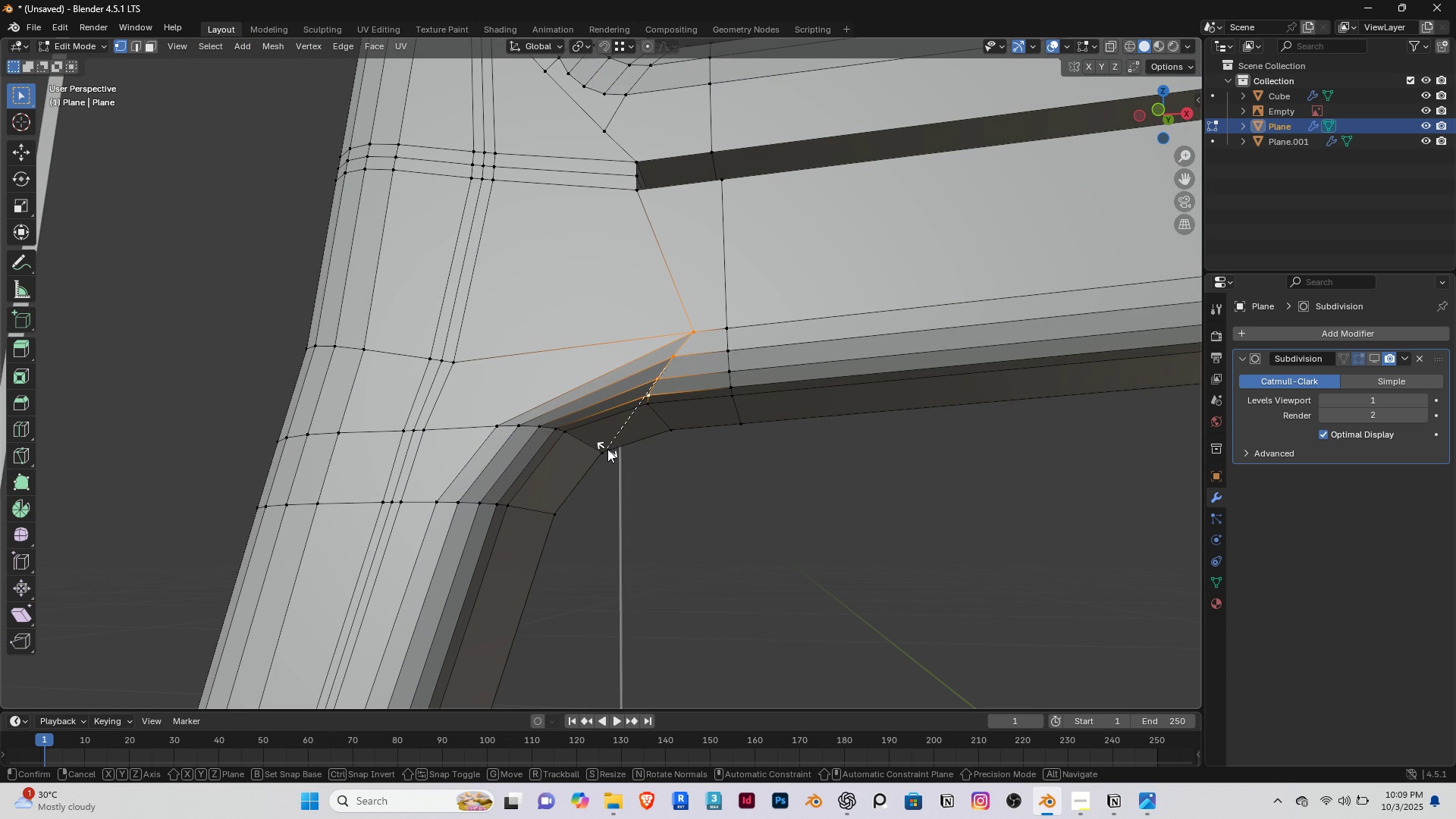 
type(rxy)
 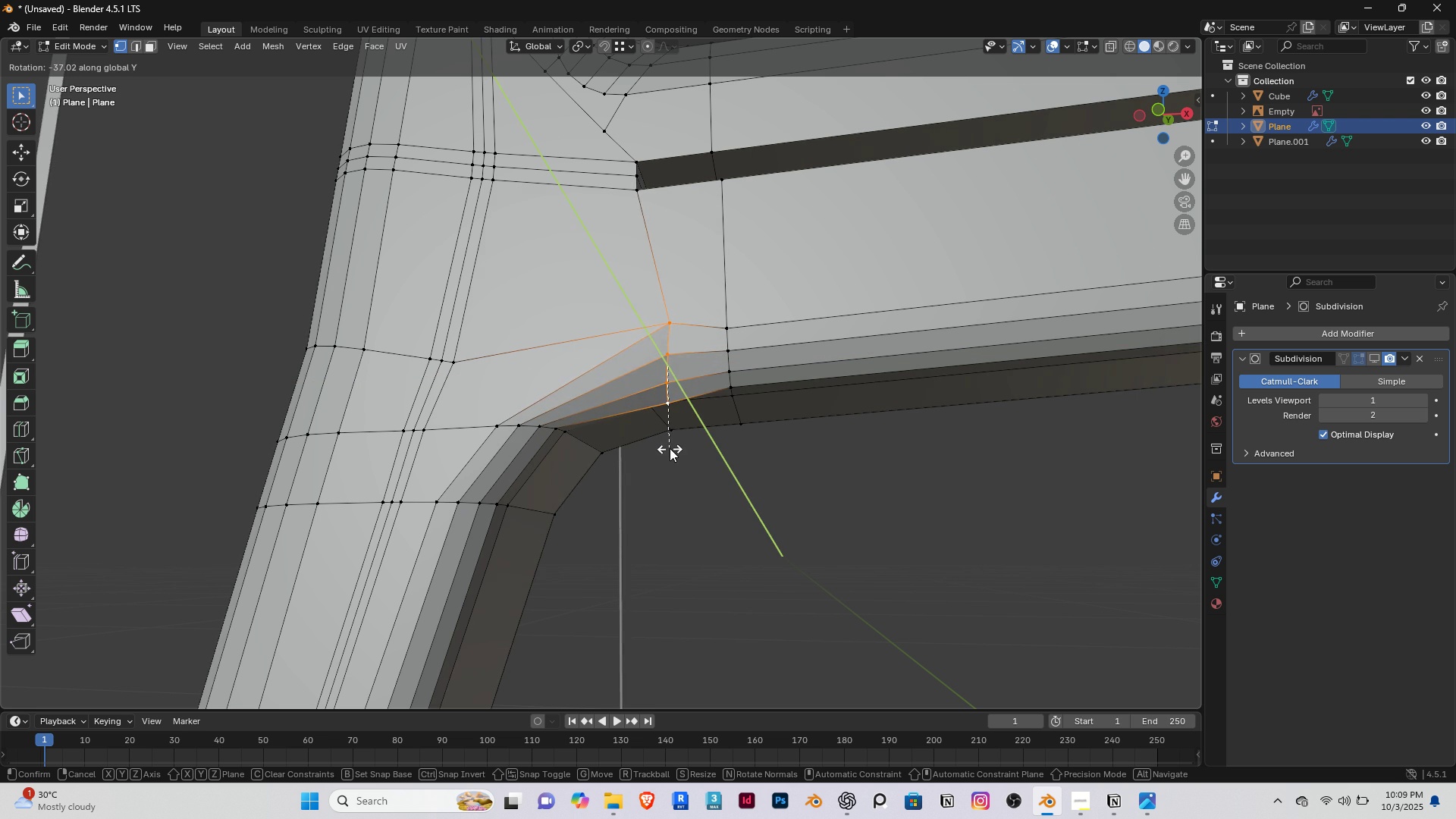 
right_click([670, 448])
 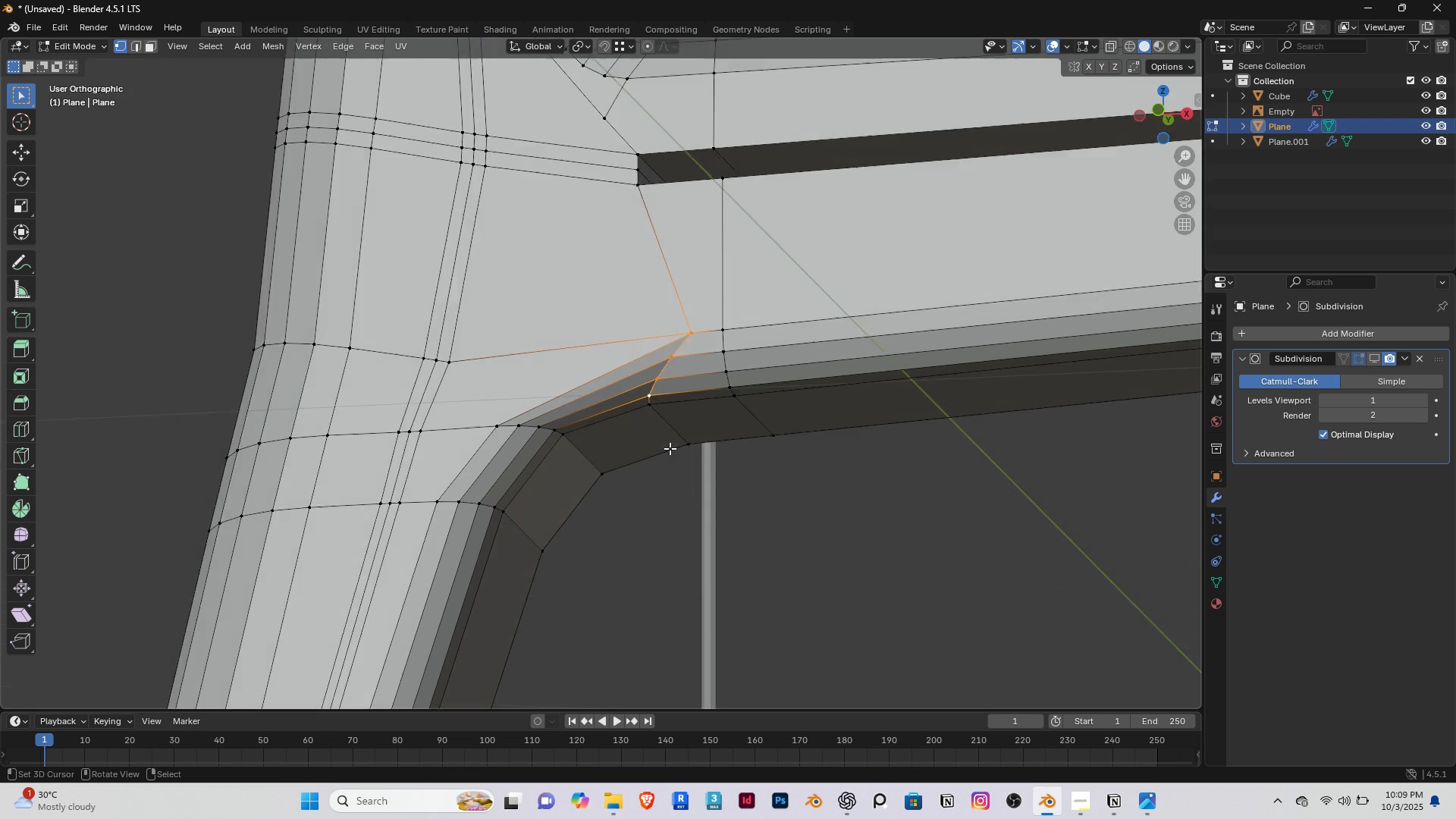 
key(End)
 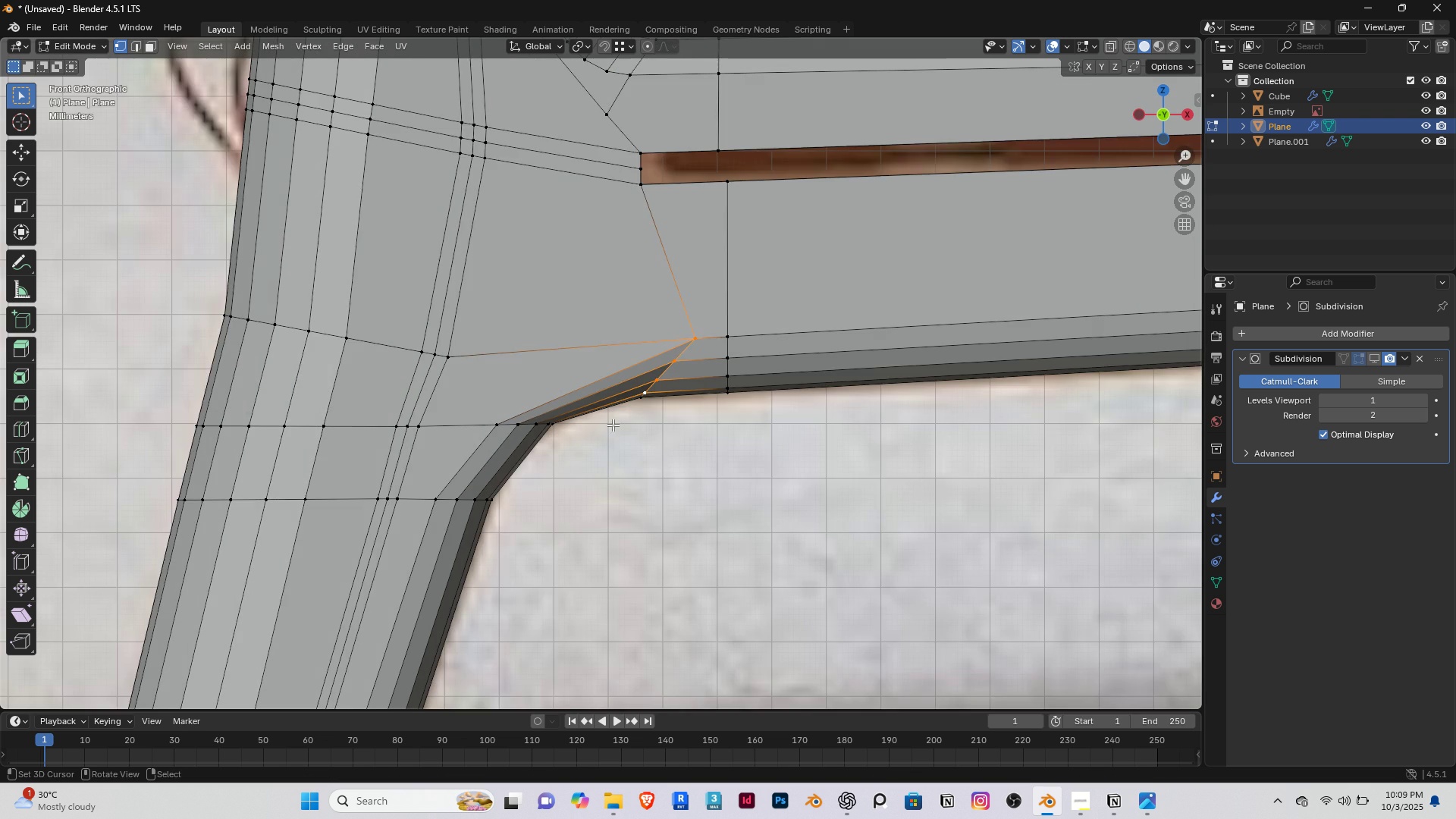 
scroll: coordinate [620, 391], scroll_direction: up, amount: 2.0
 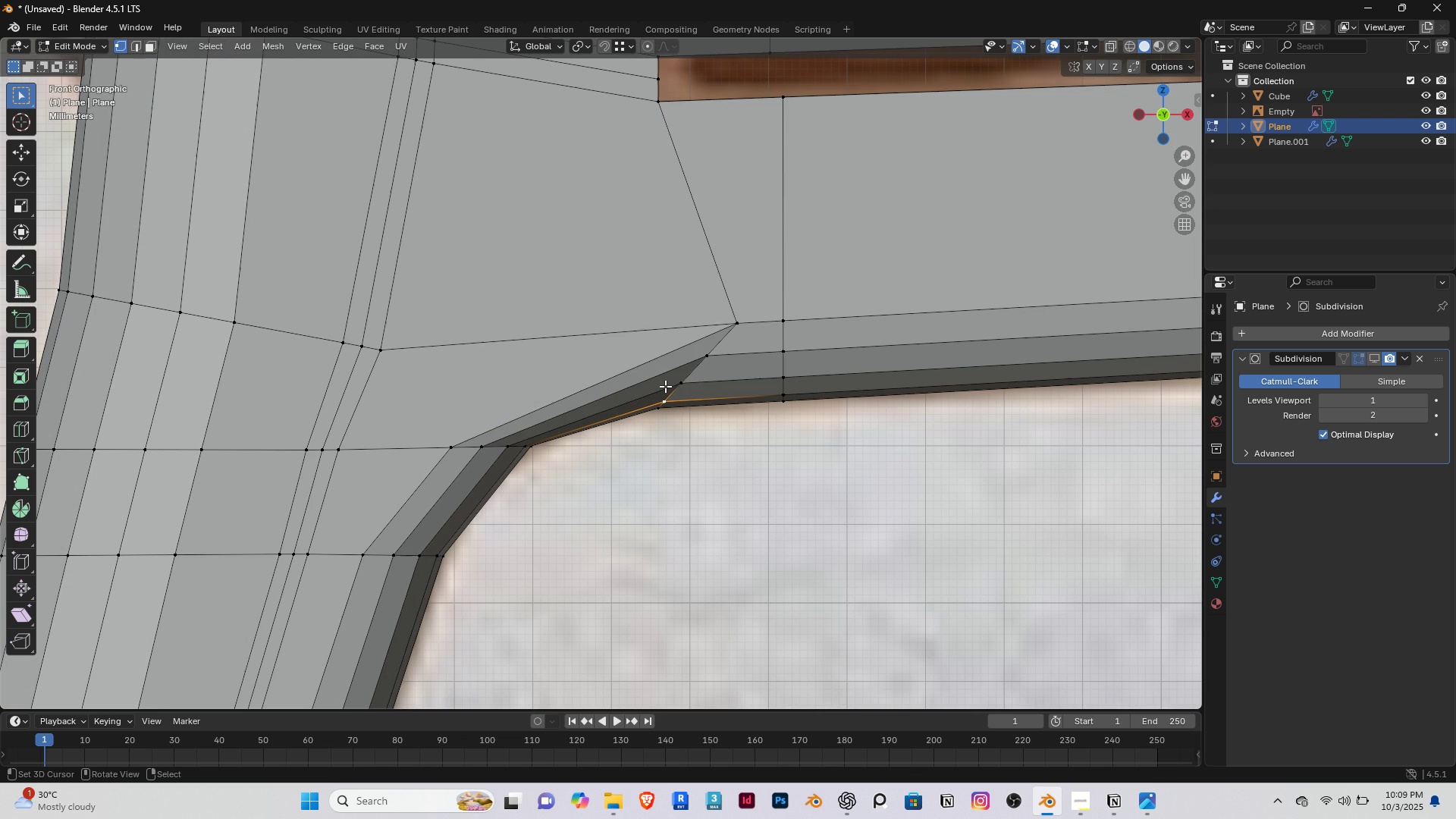 
right_click([665, 386])
 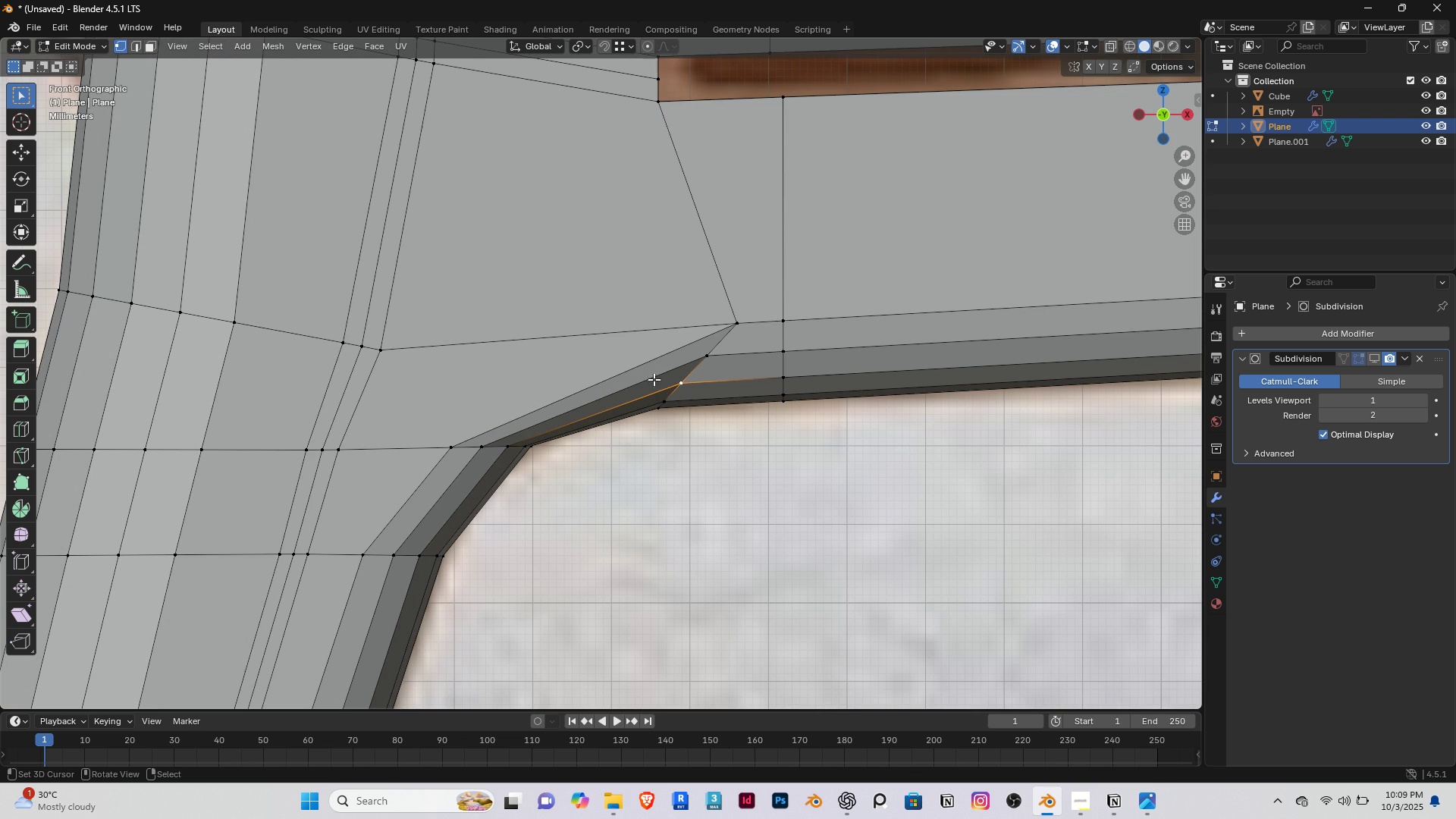 
type(gg)
 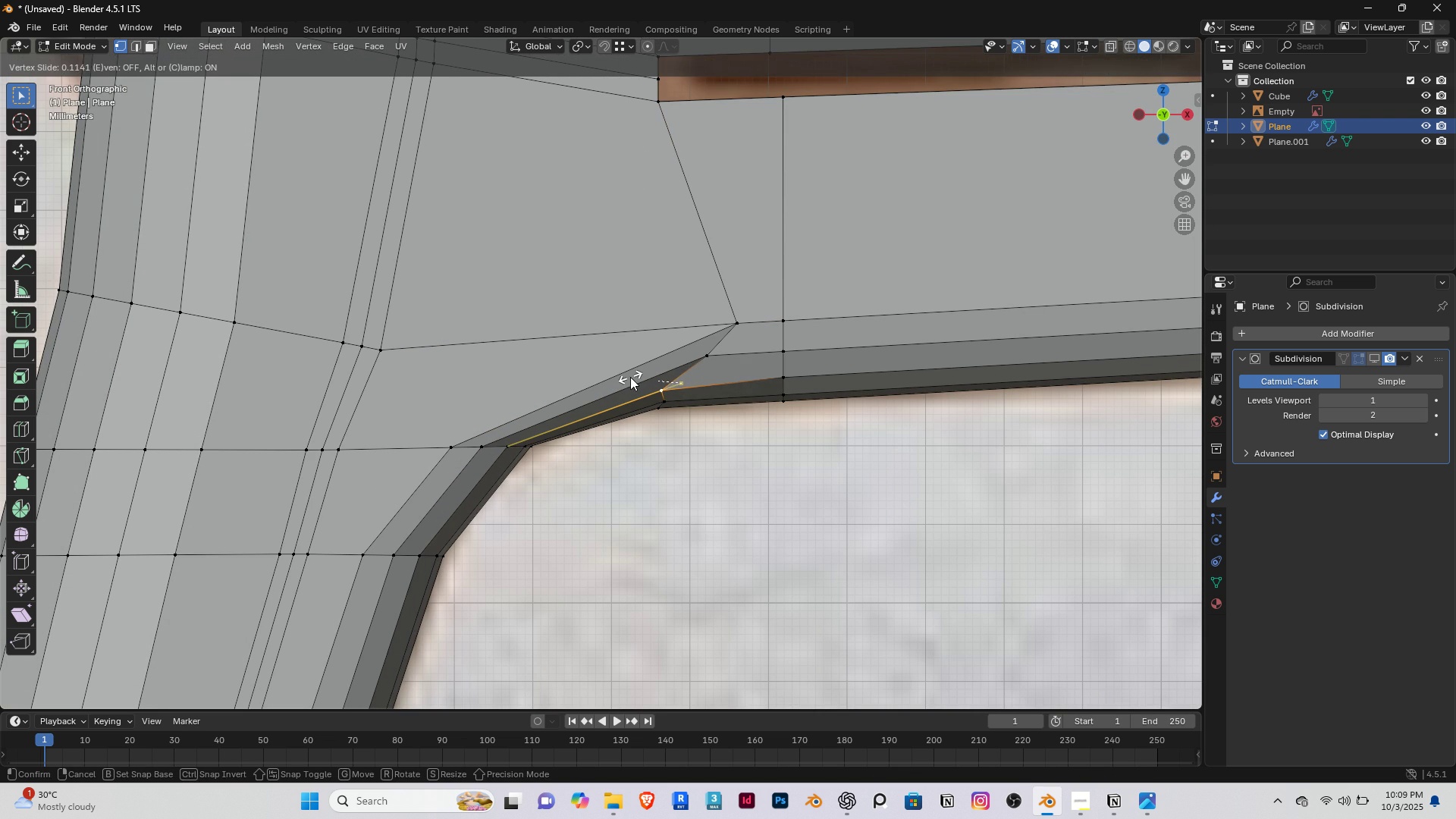 
right_click([630, 376])
 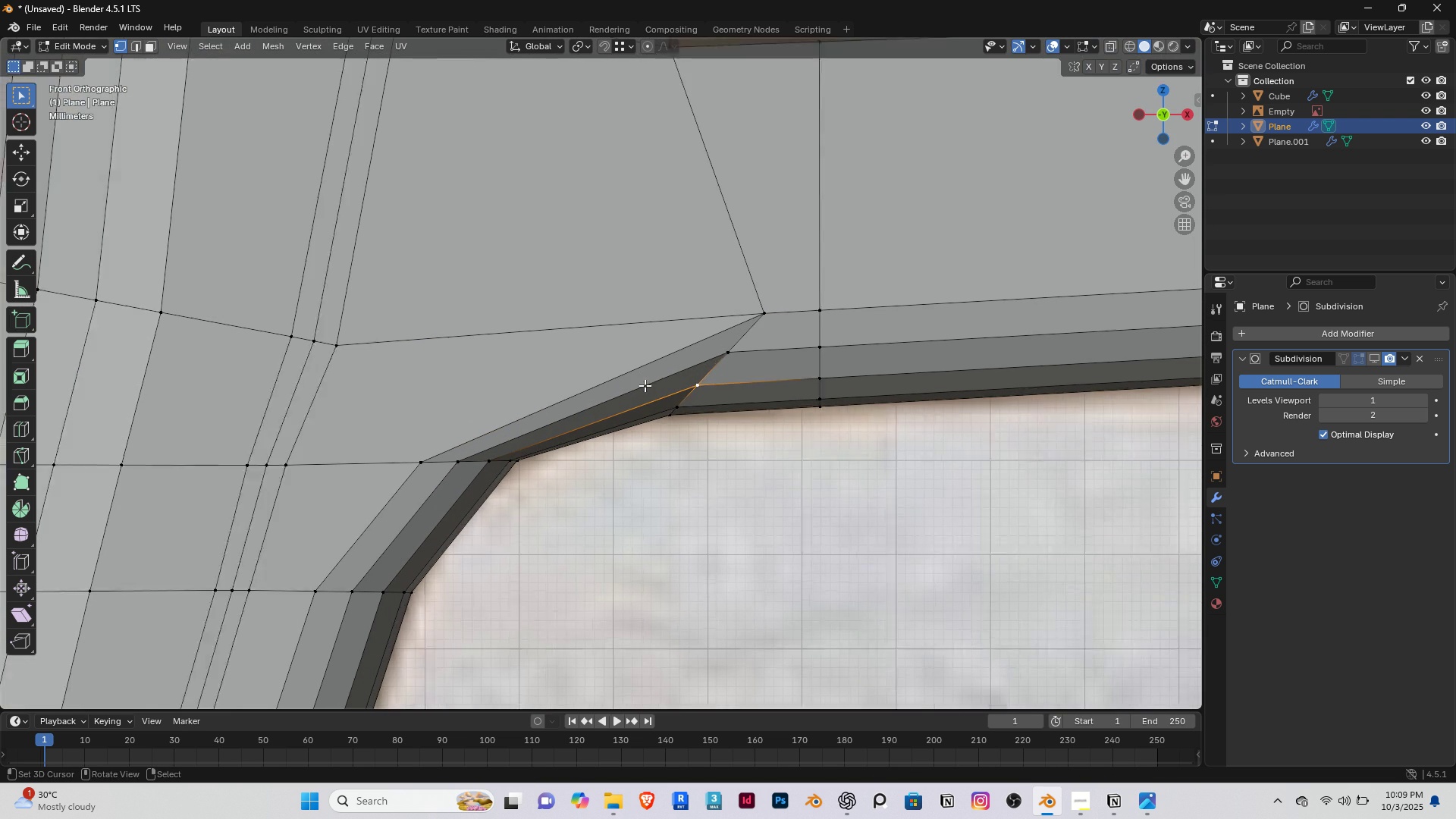 
scroll: coordinate [645, 385], scroll_direction: up, amount: 2.0
 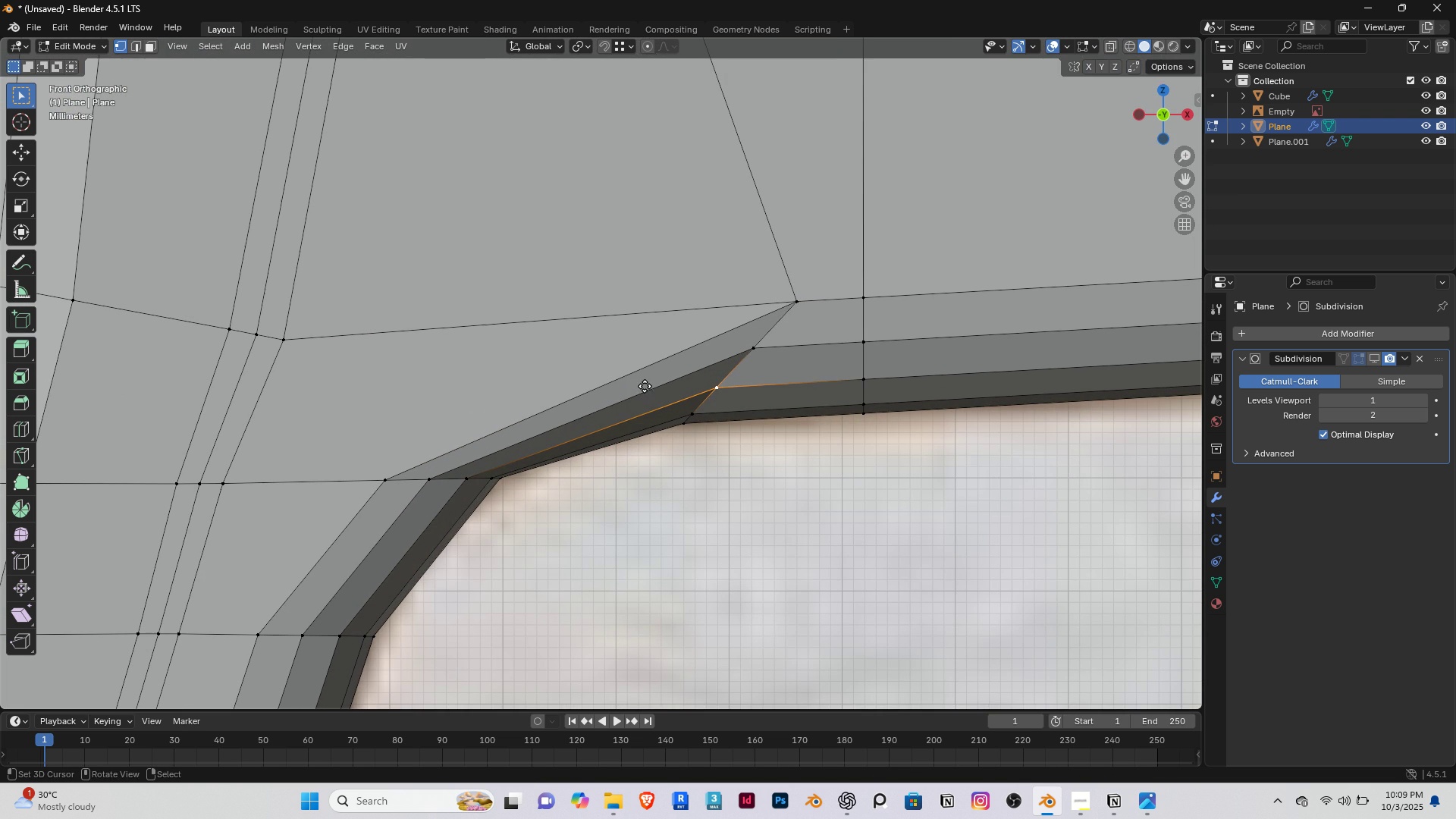 
key(G)
 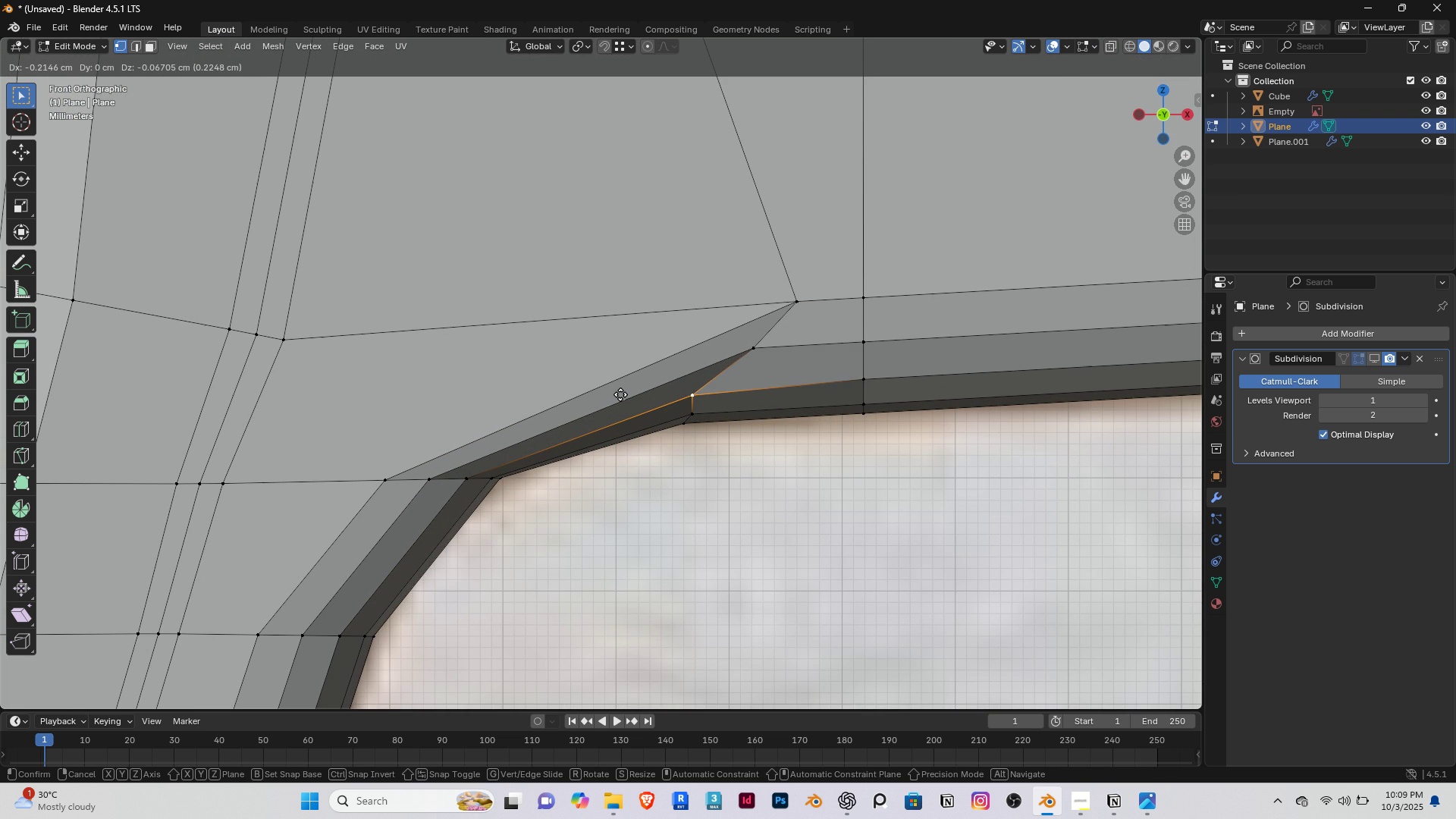 
left_click([621, 395])
 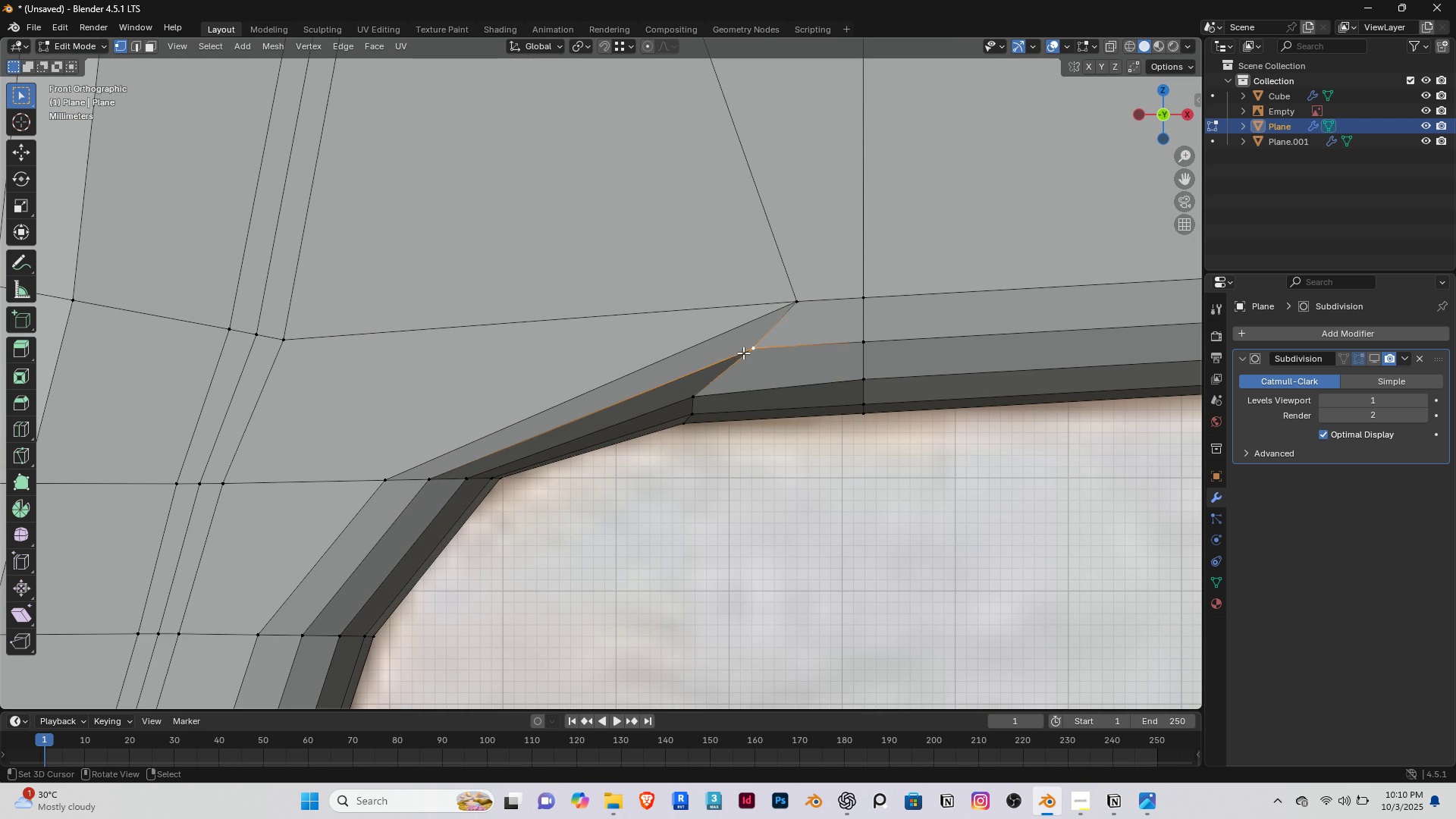 
right_click([743, 353])
 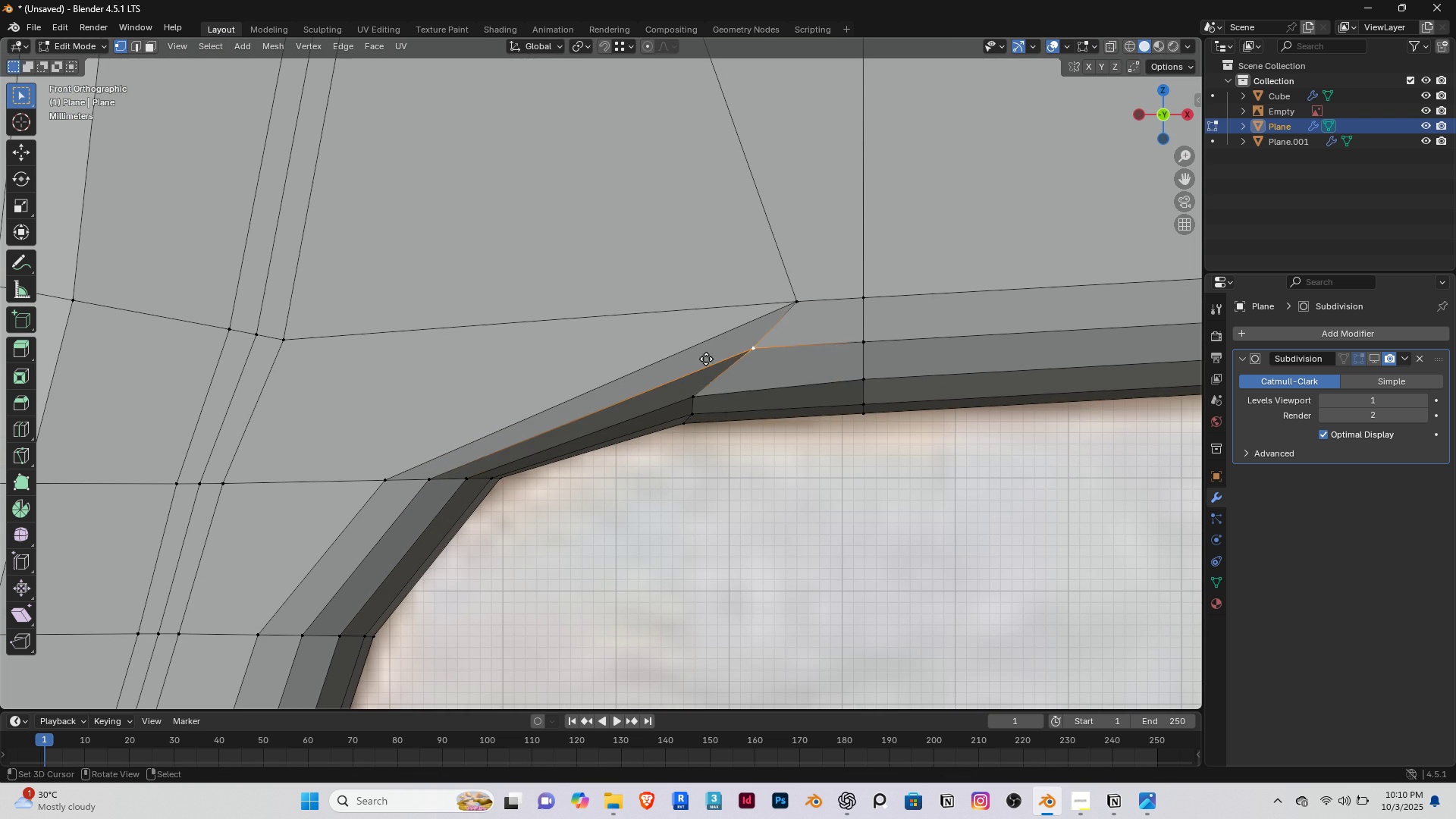 
key(G)
 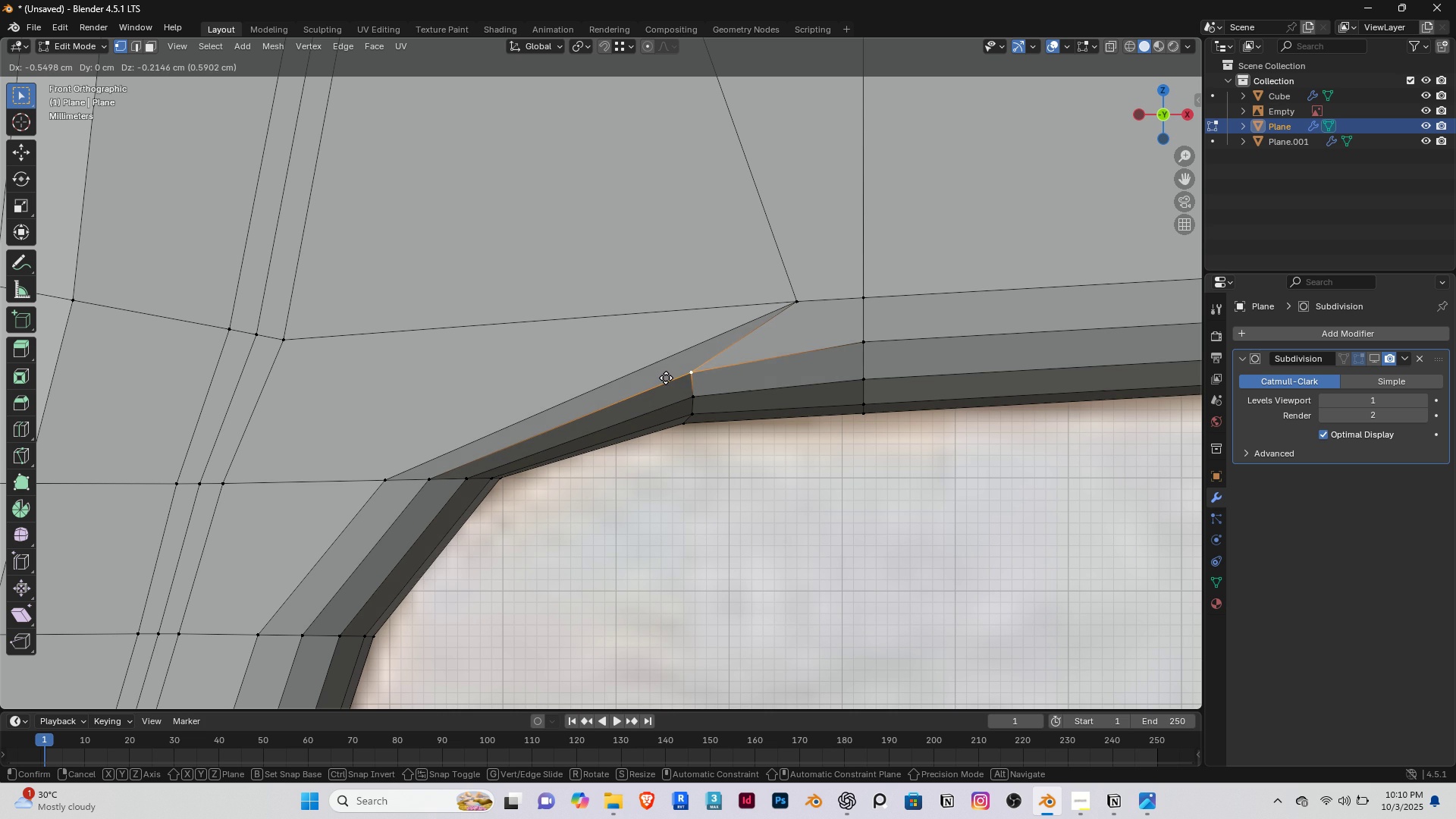 
left_click([667, 378])
 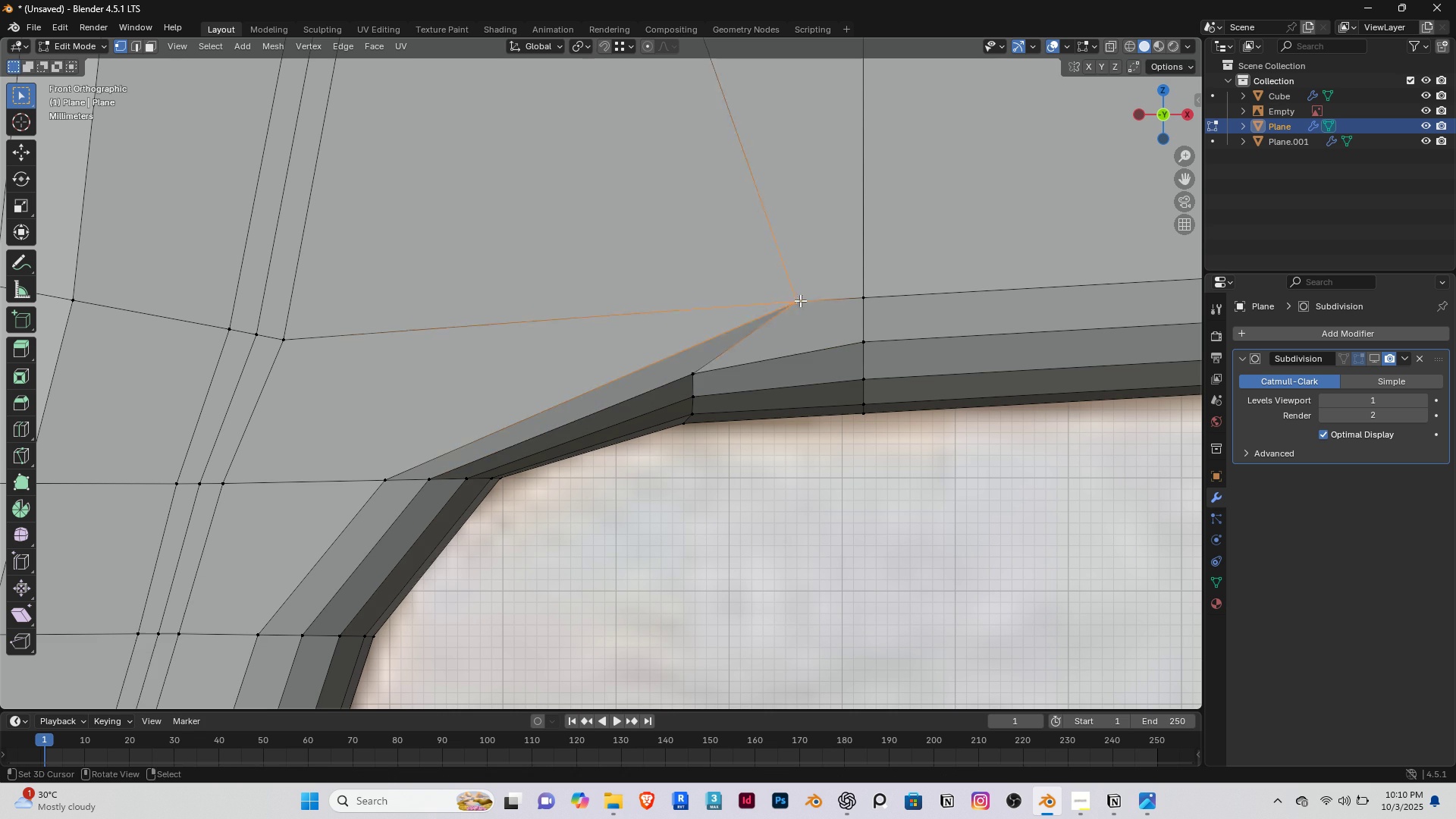 
right_click([800, 300])
 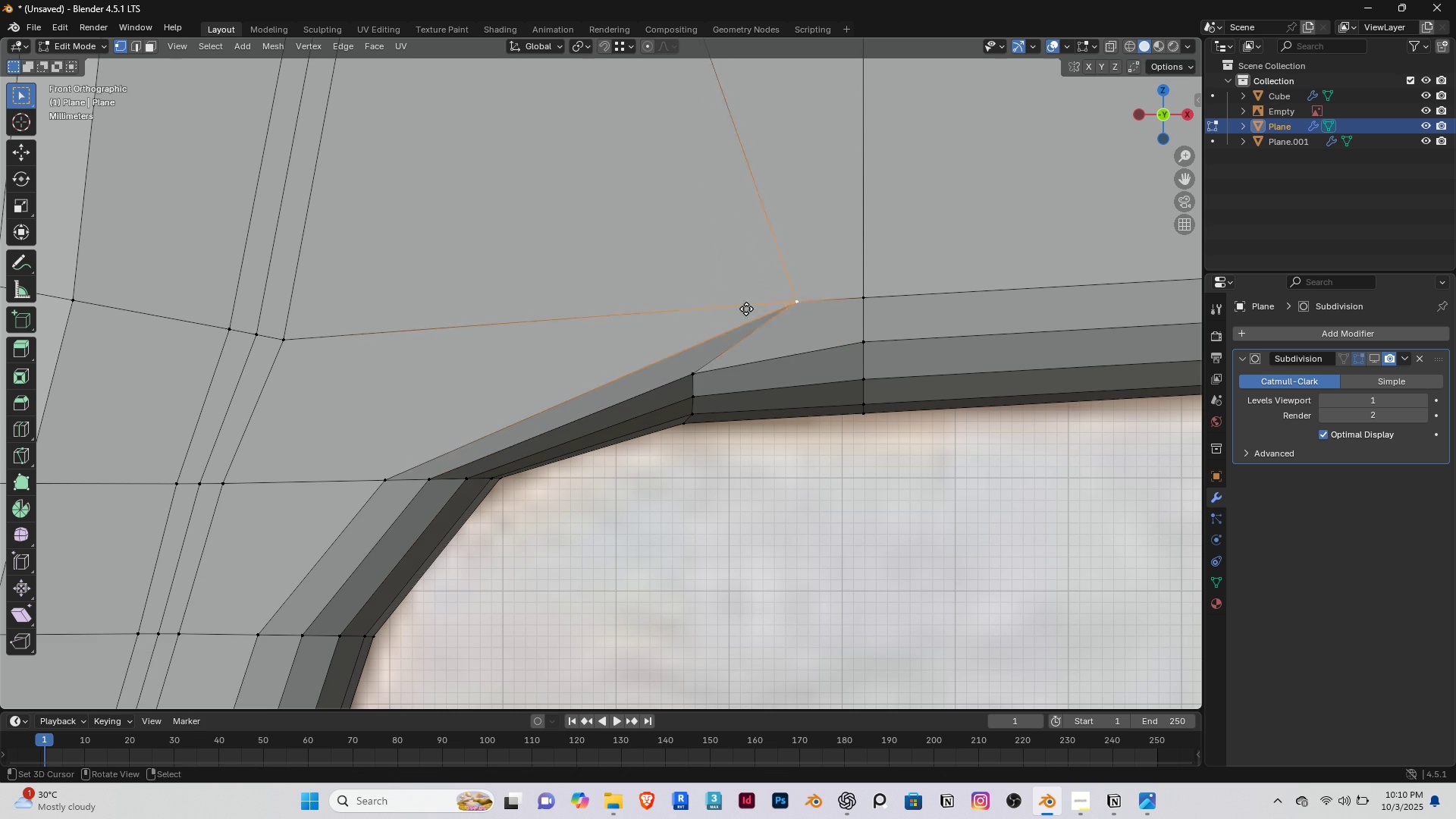 
key(G)
 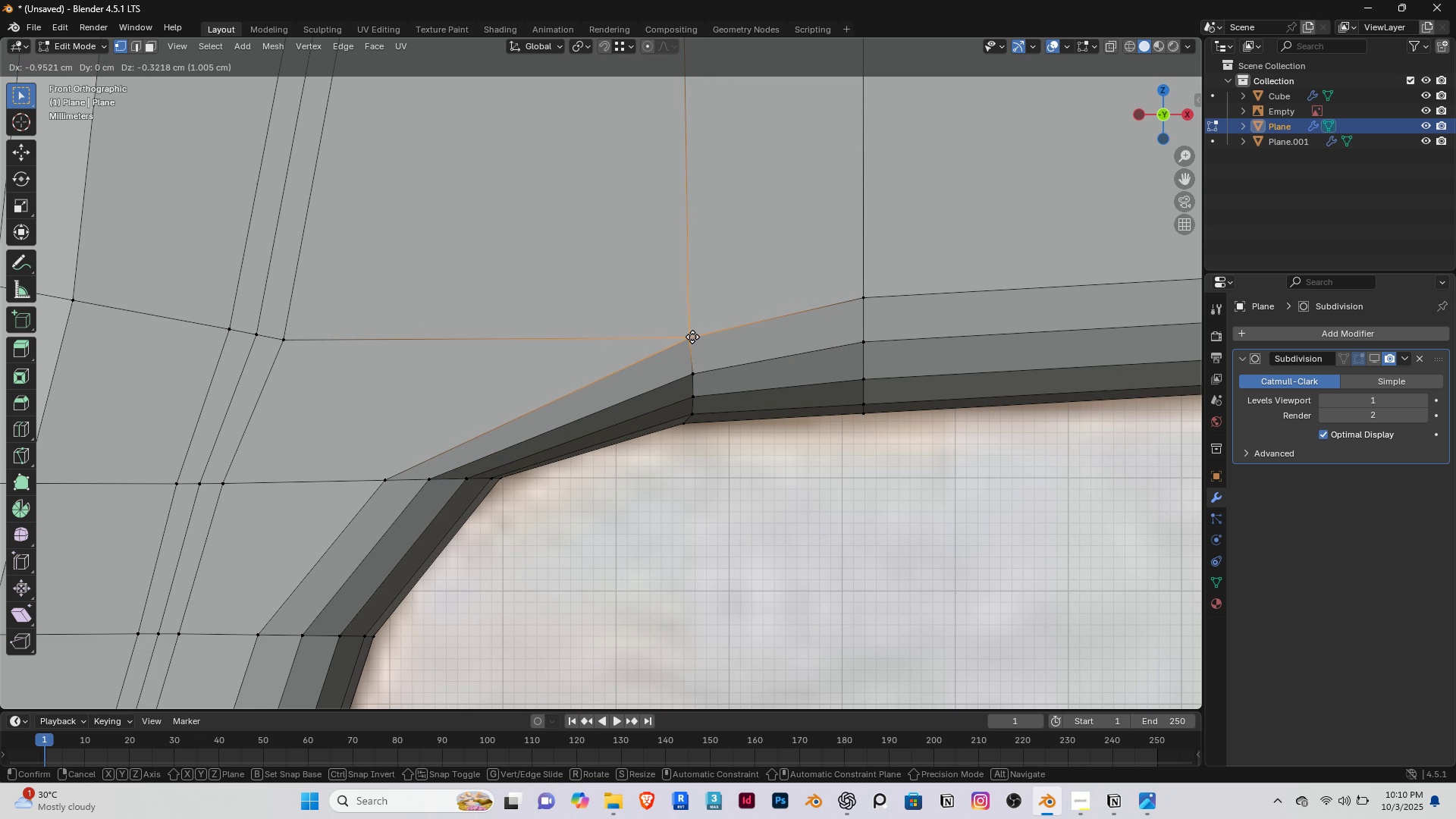 
left_click([692, 337])
 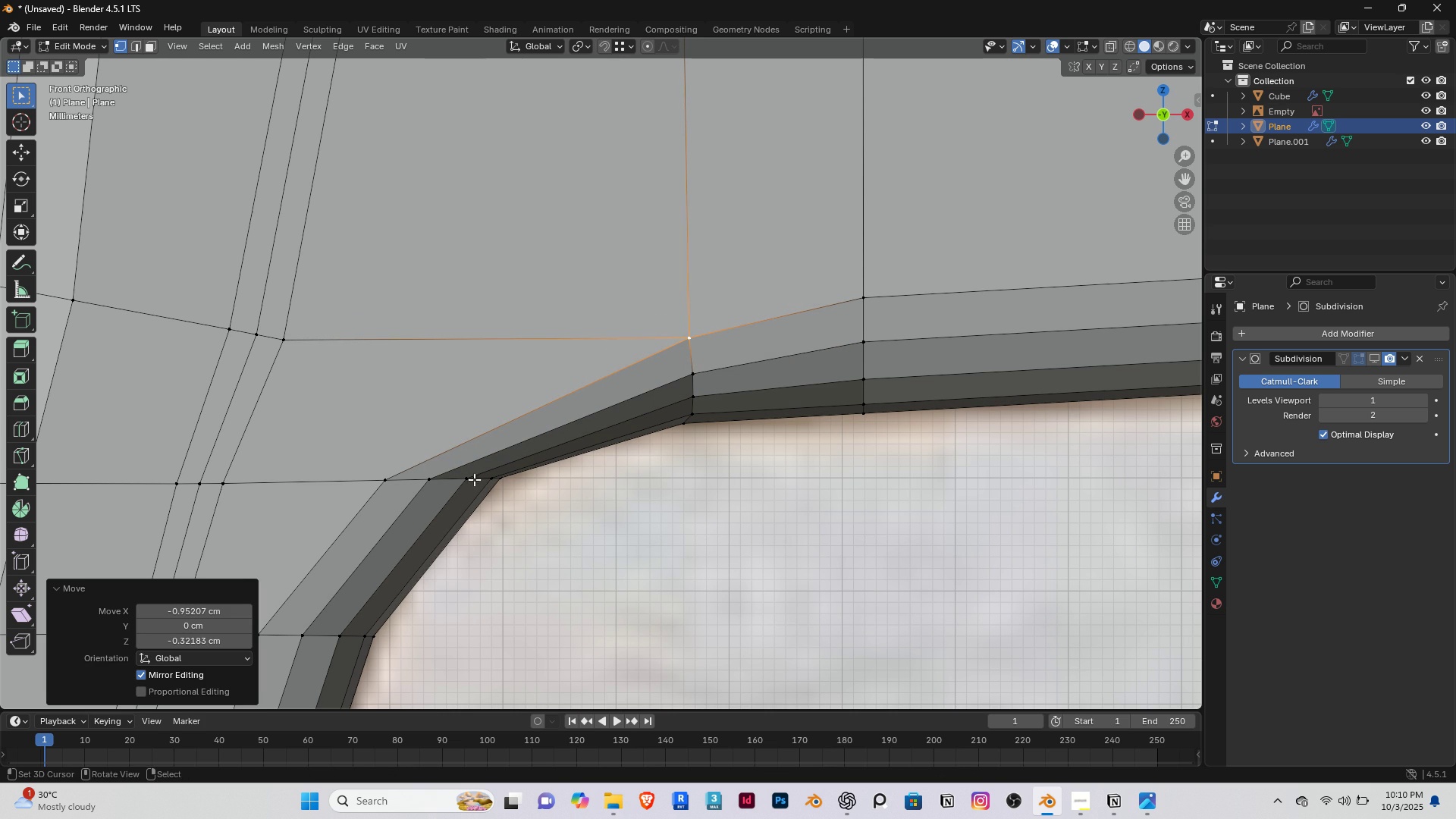 
right_click([485, 482])
 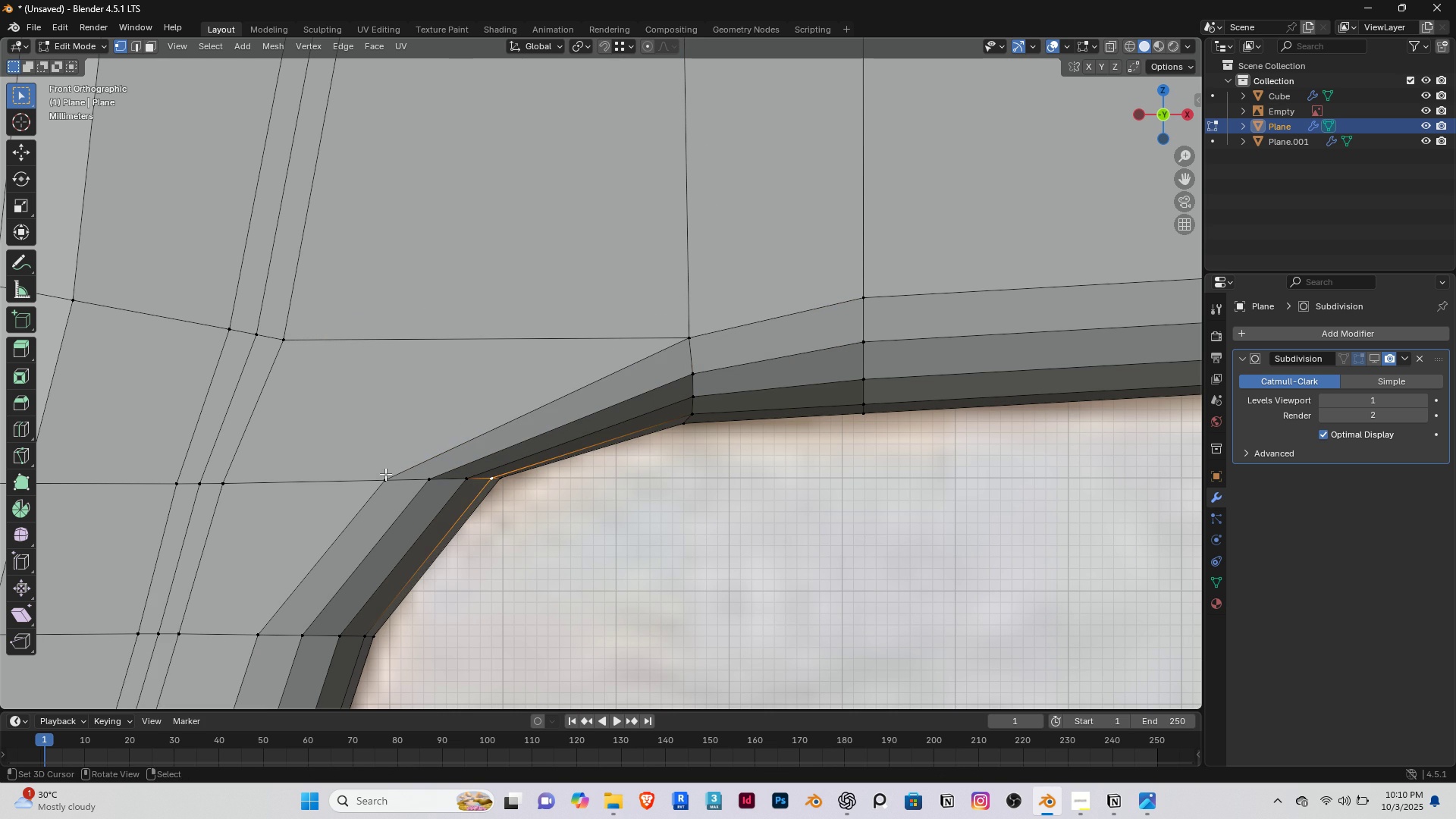 
right_click([384, 474])
 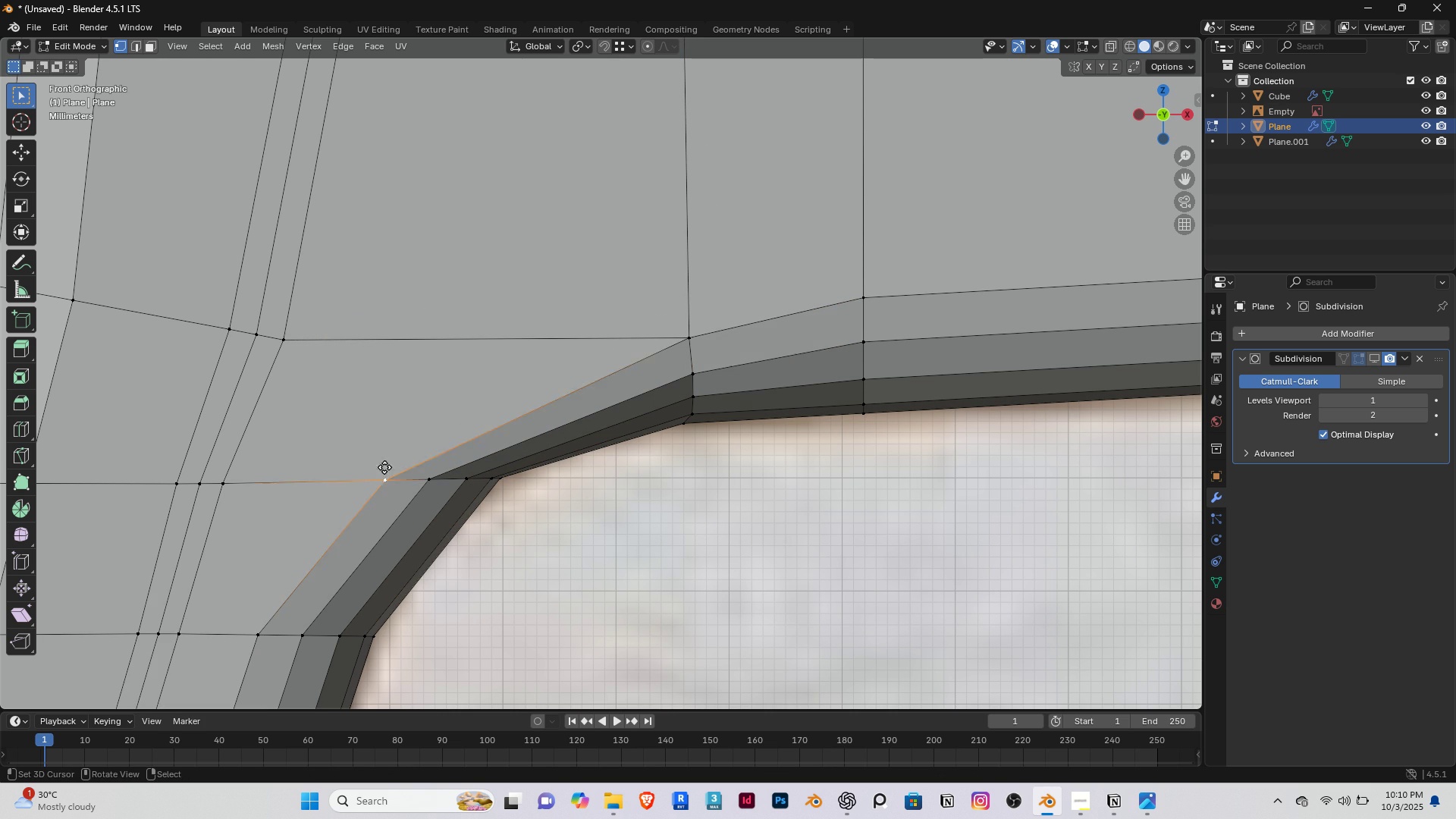 
key(G)
 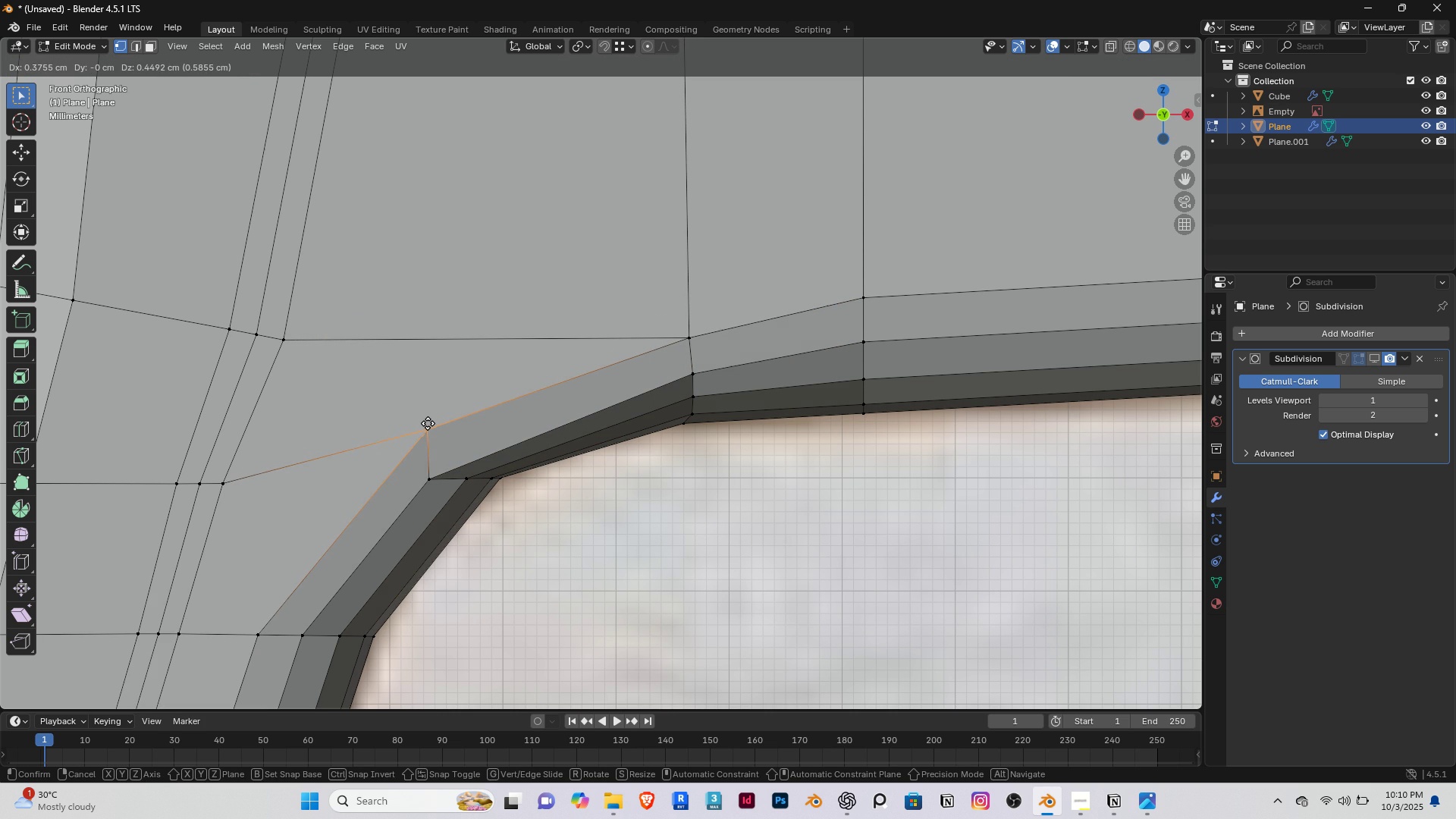 
left_click([429, 425])
 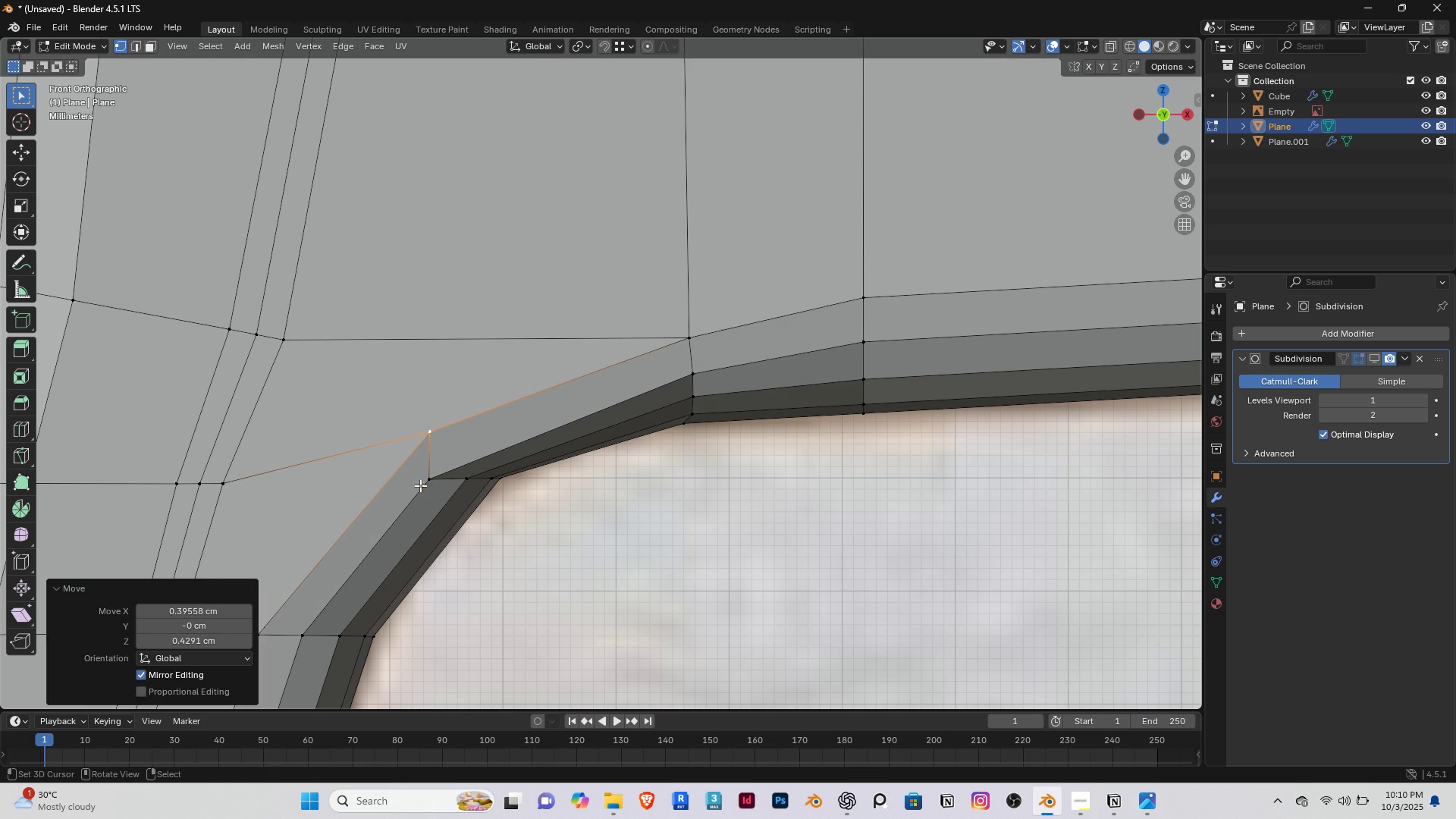 
right_click([420, 484])
 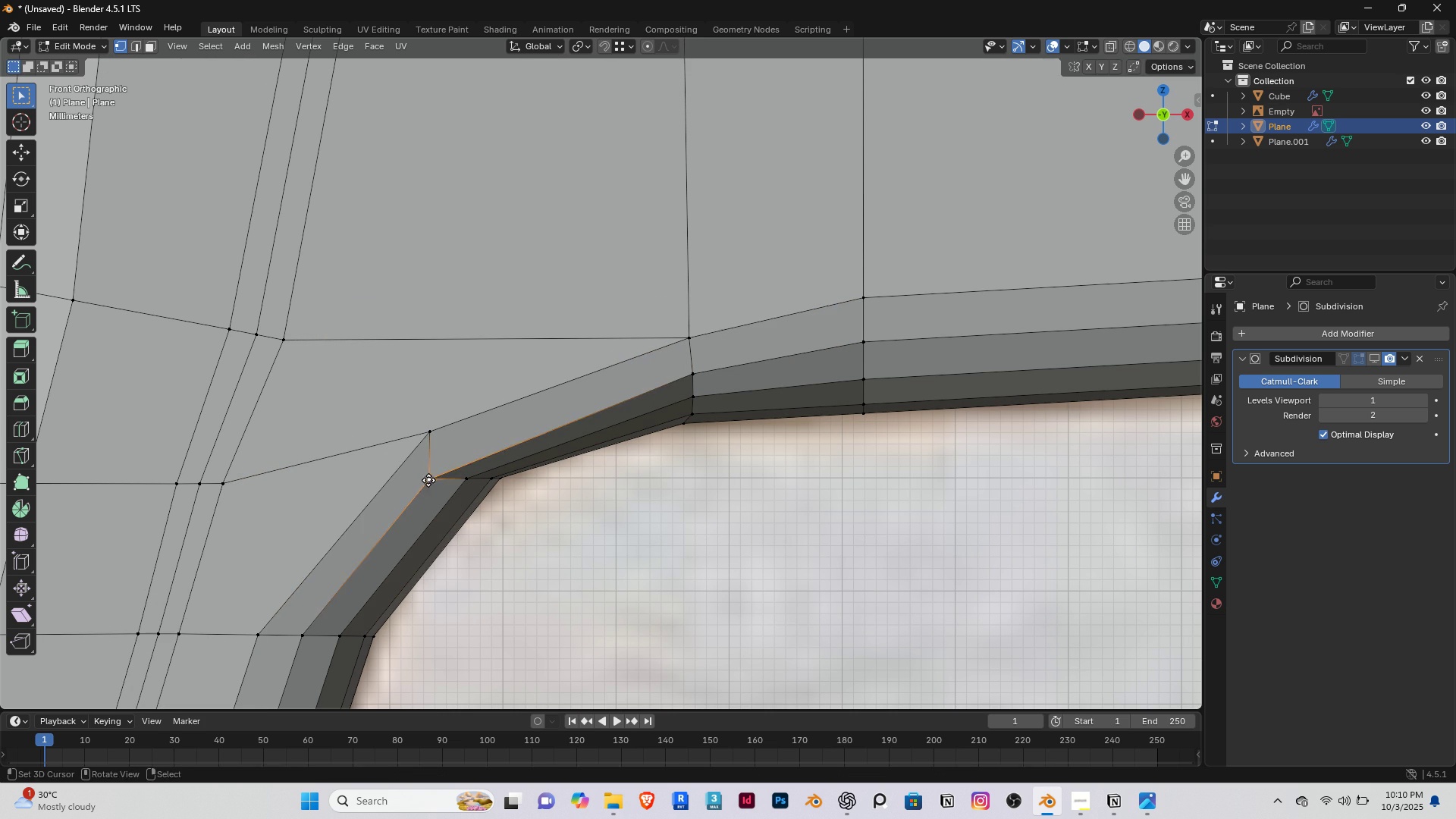 
key(G)
 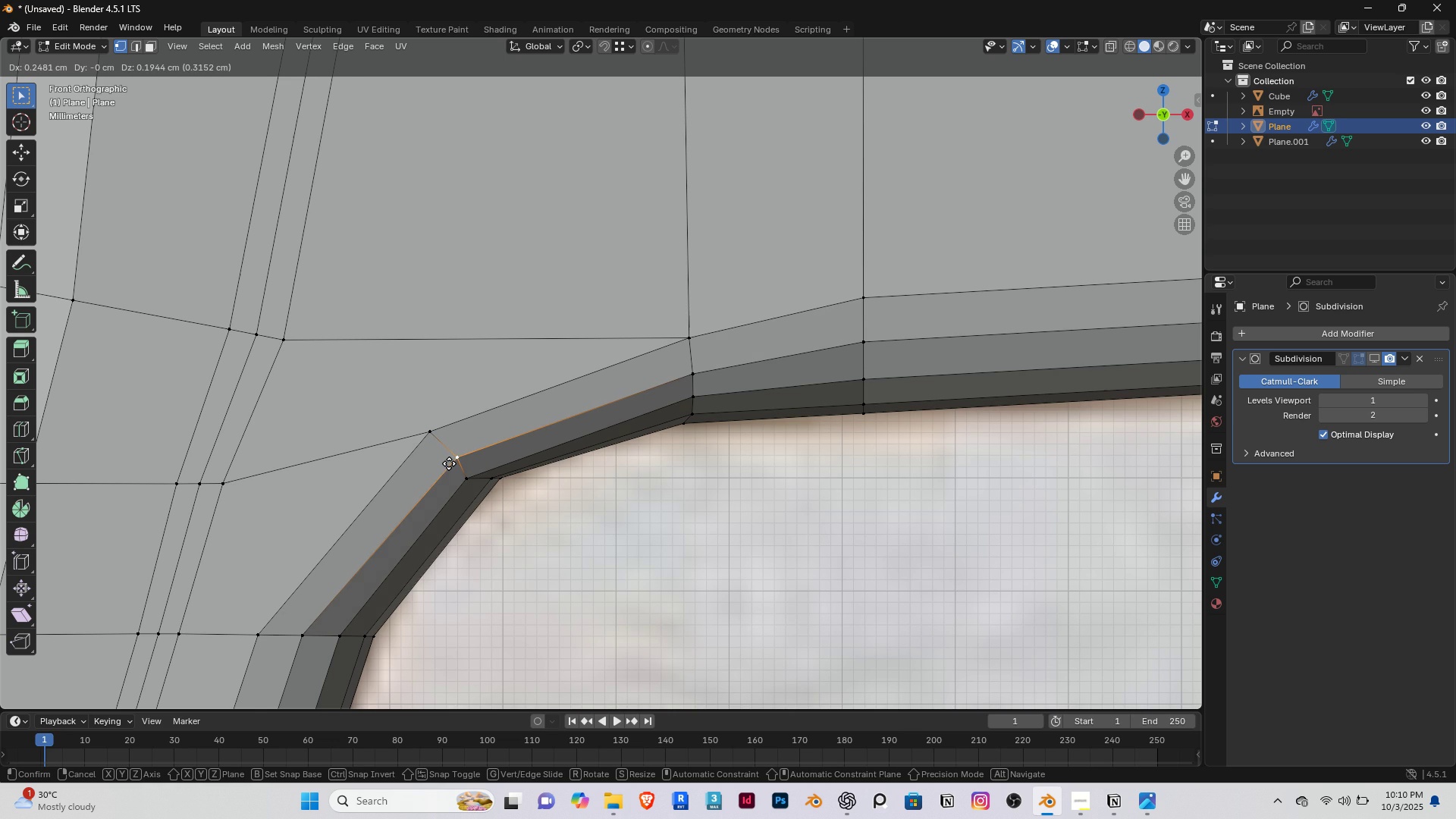 
left_click([449, 463])
 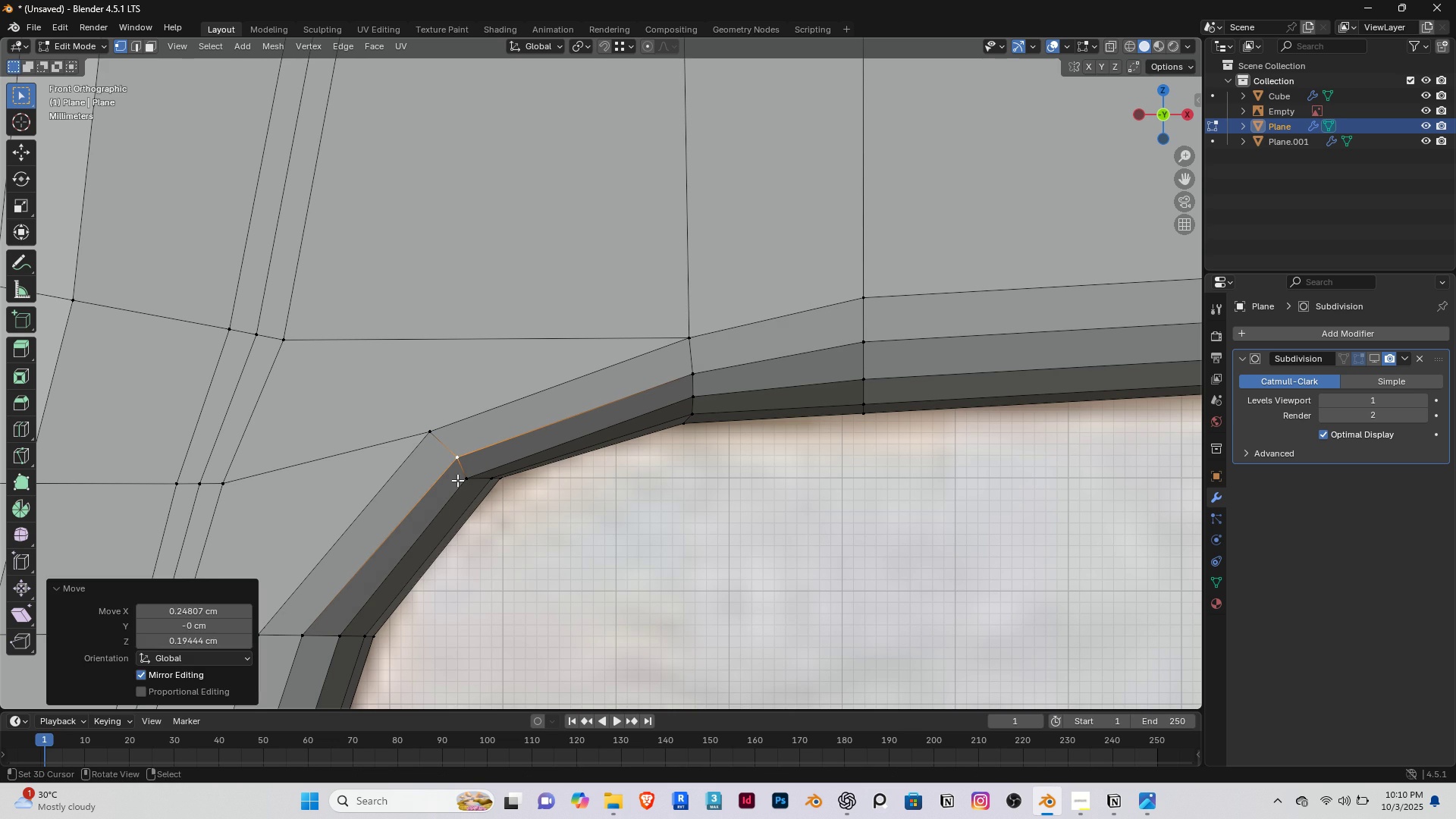 
key(G)
 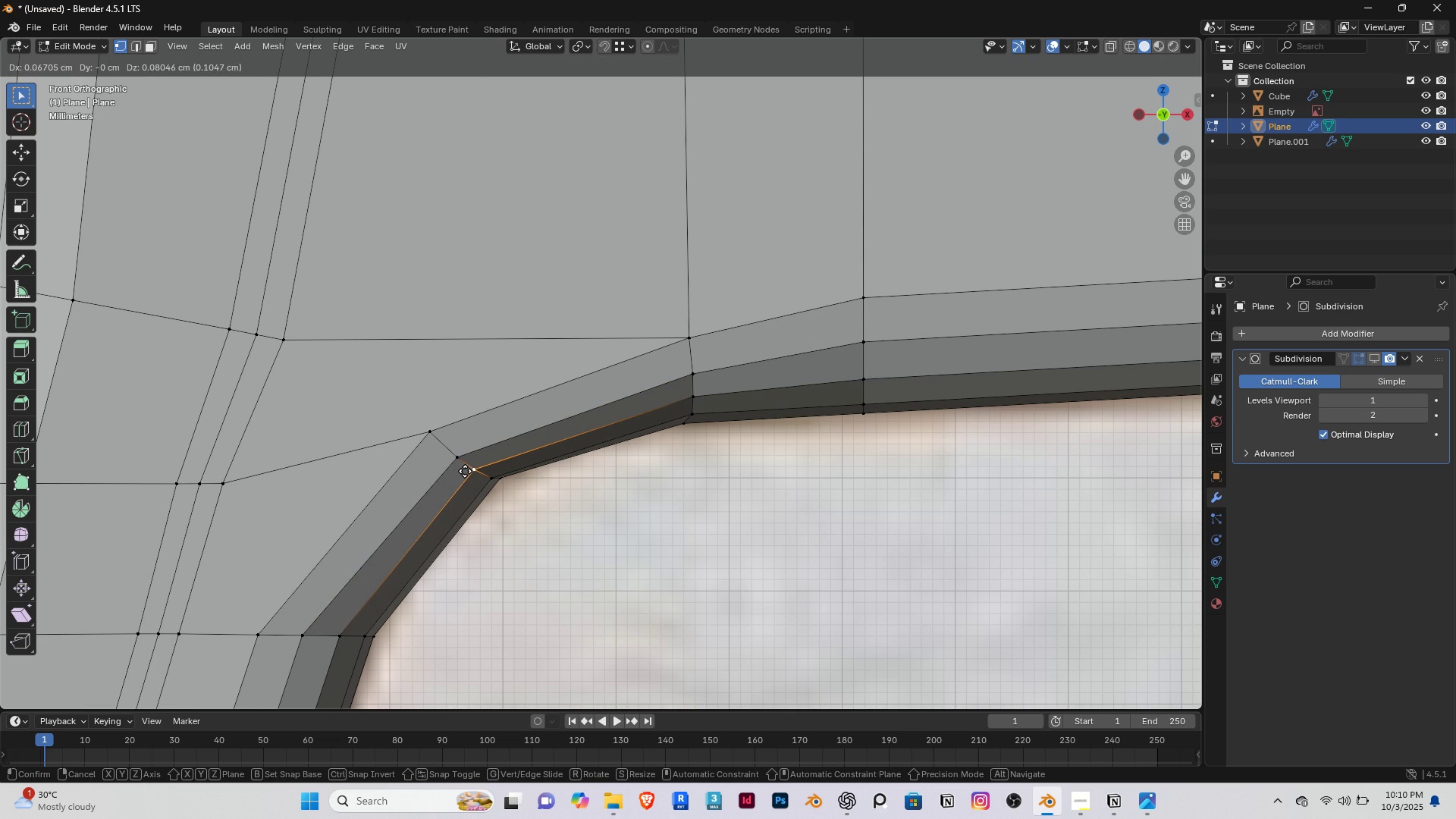 
left_click([465, 471])
 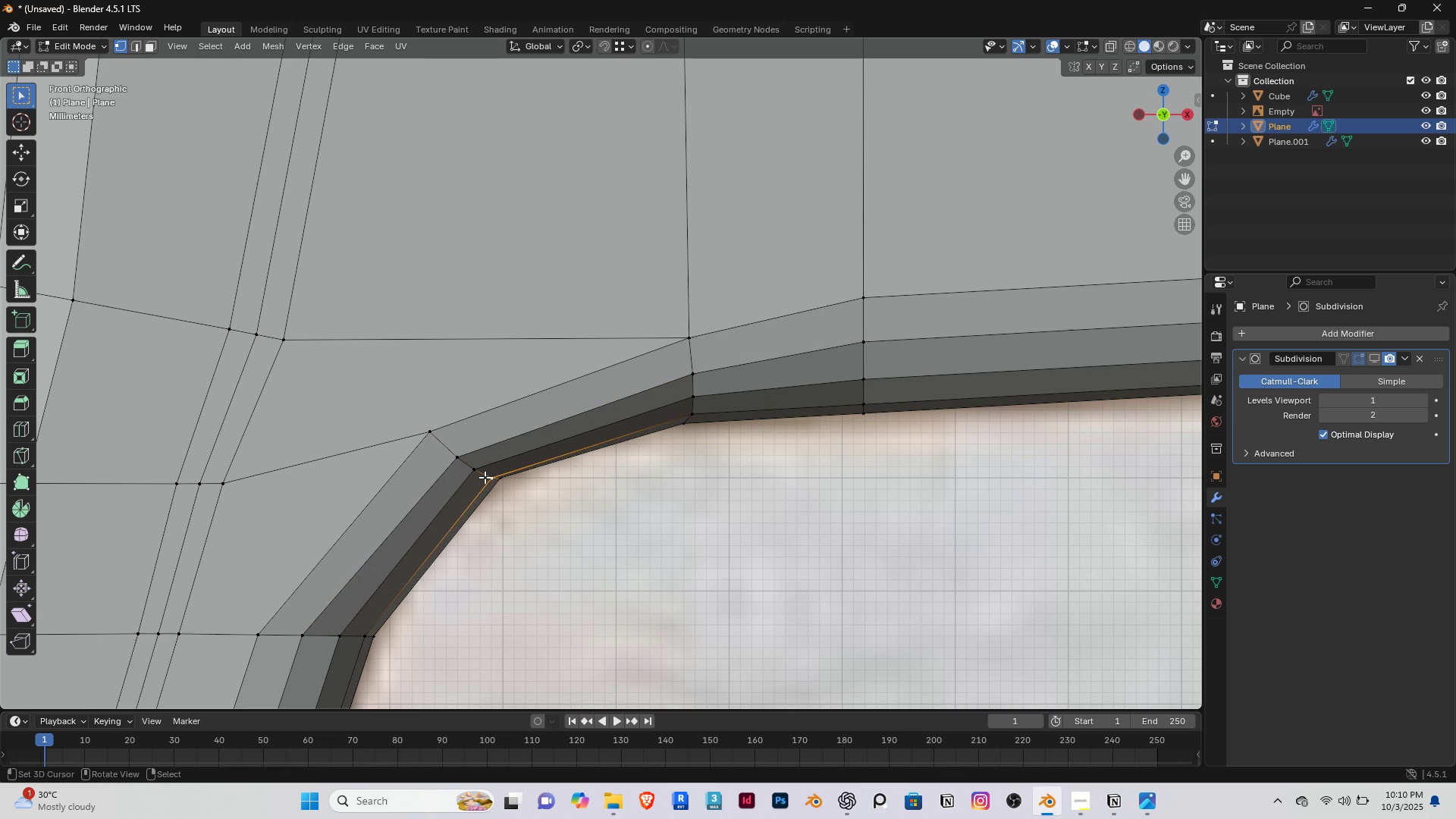 
right_click([485, 477])
 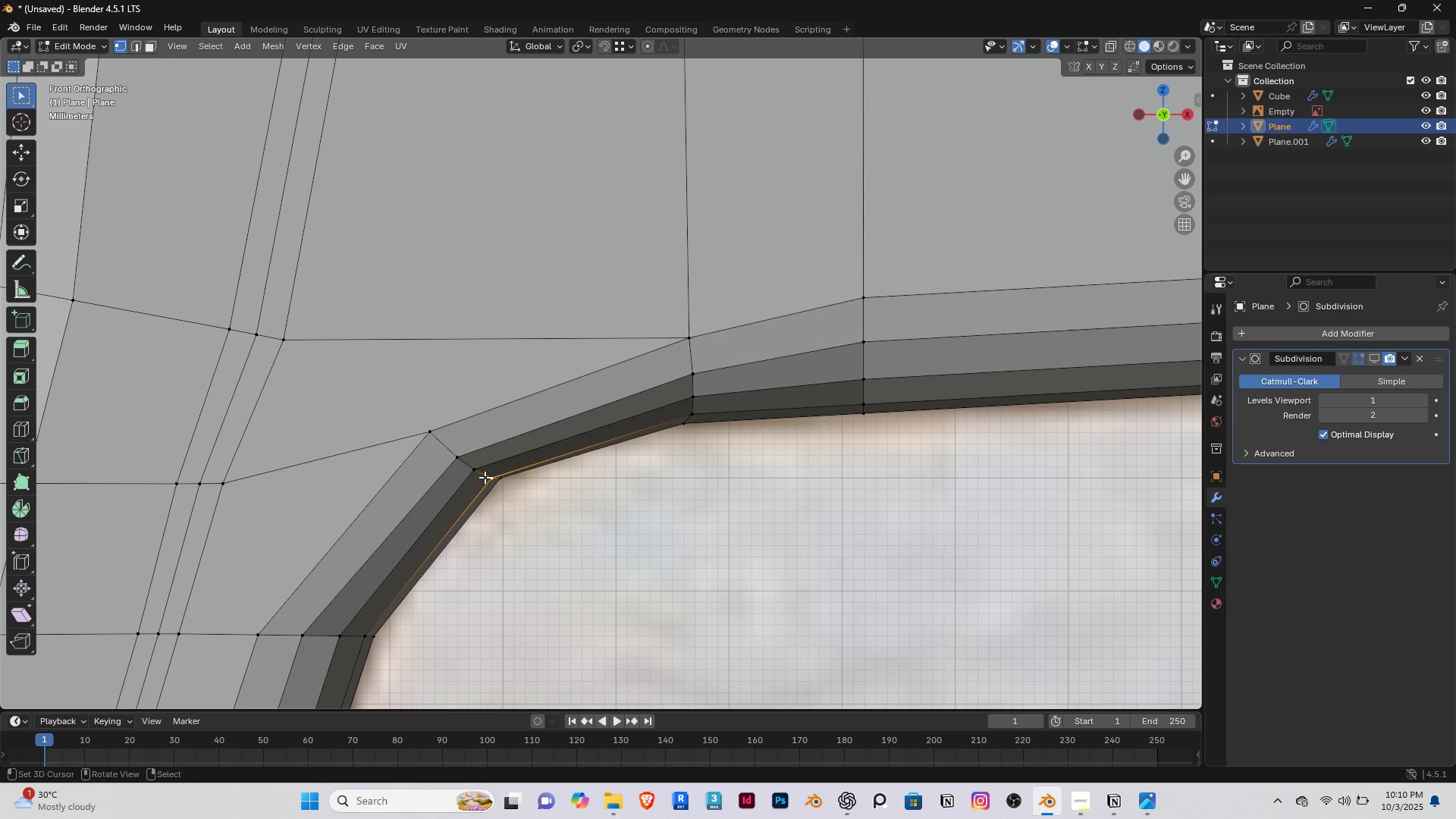 
key(G)
 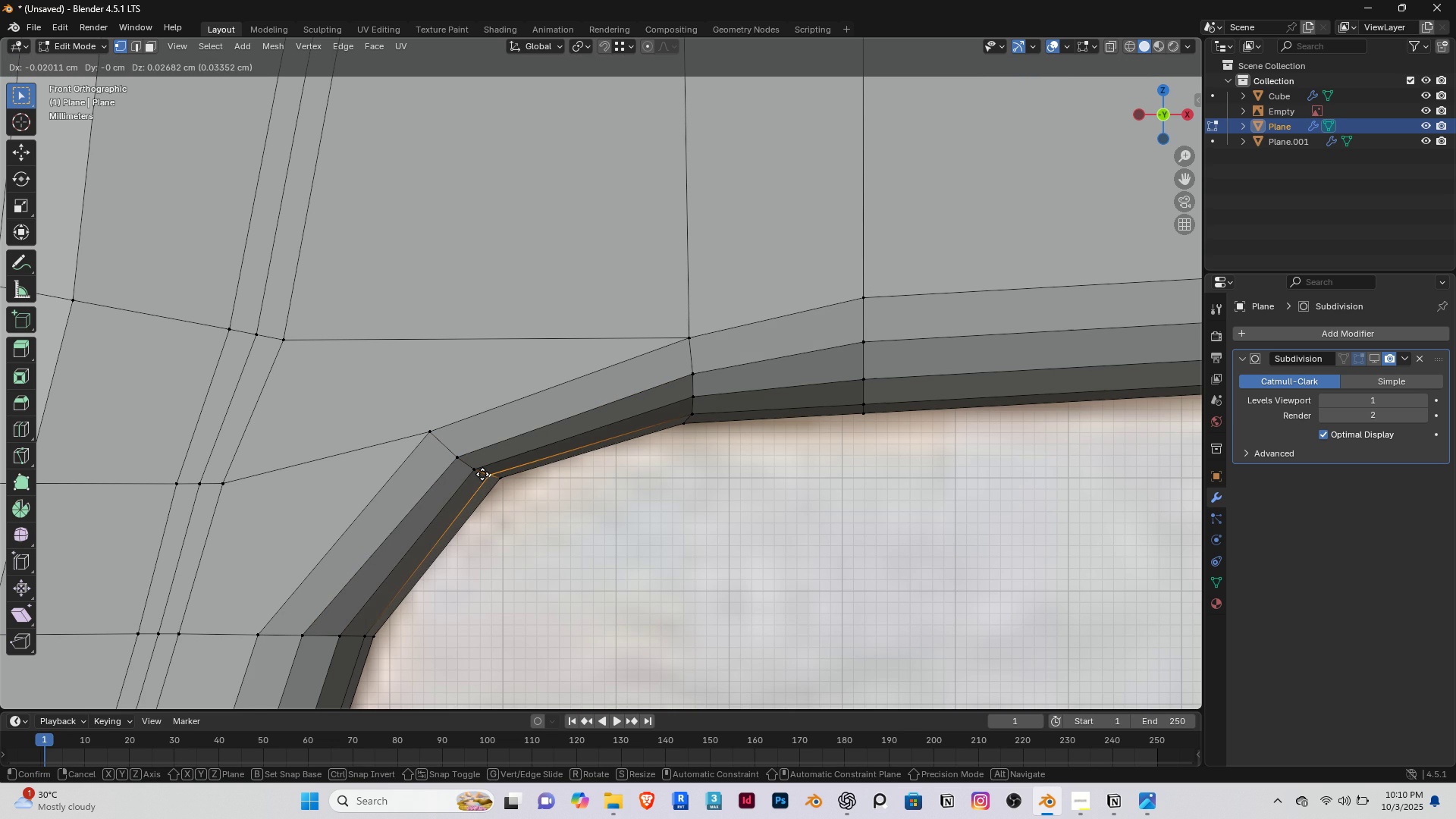 
left_click([482, 474])
 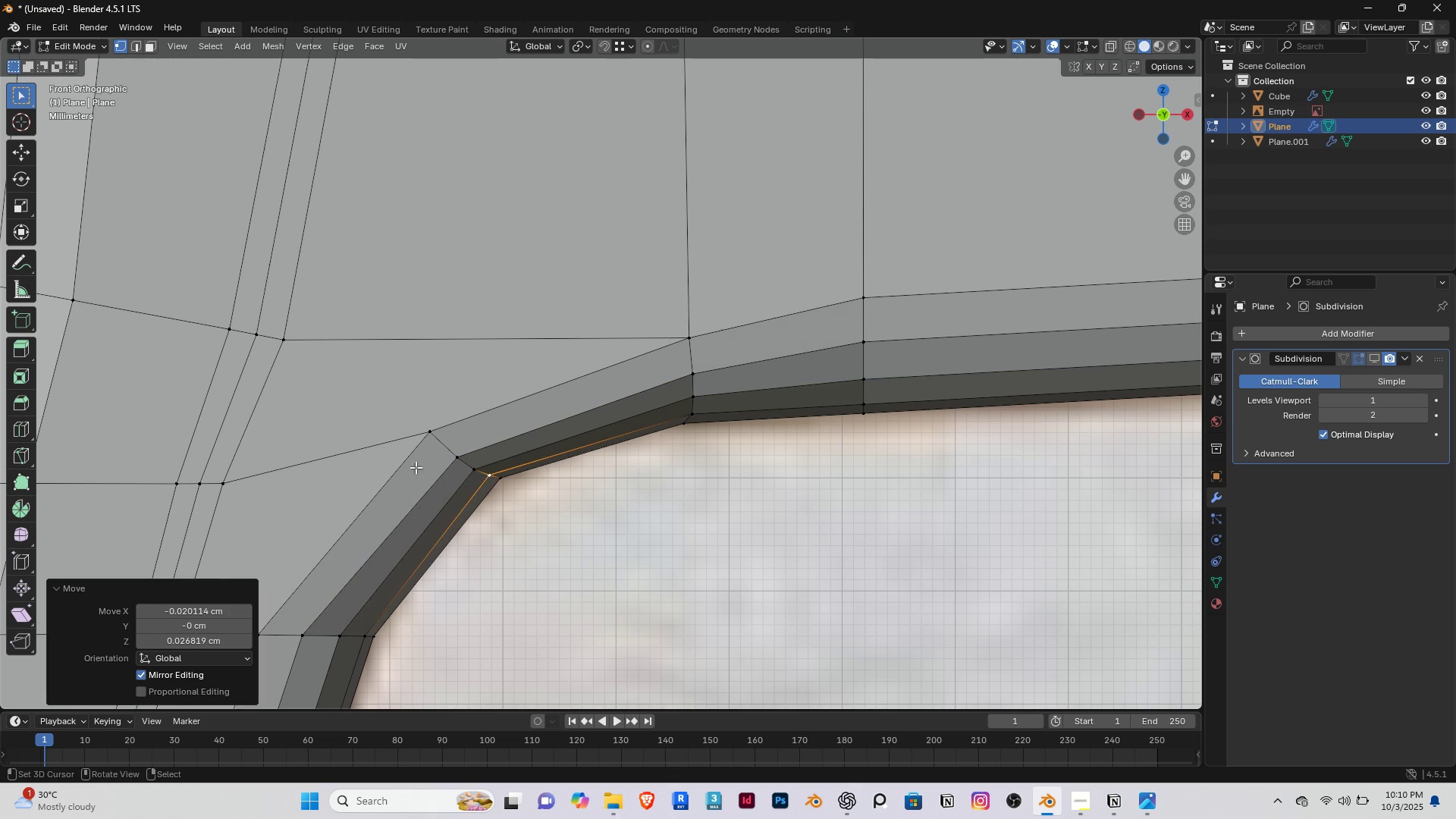 
scroll: coordinate [403, 476], scroll_direction: down, amount: 2.0